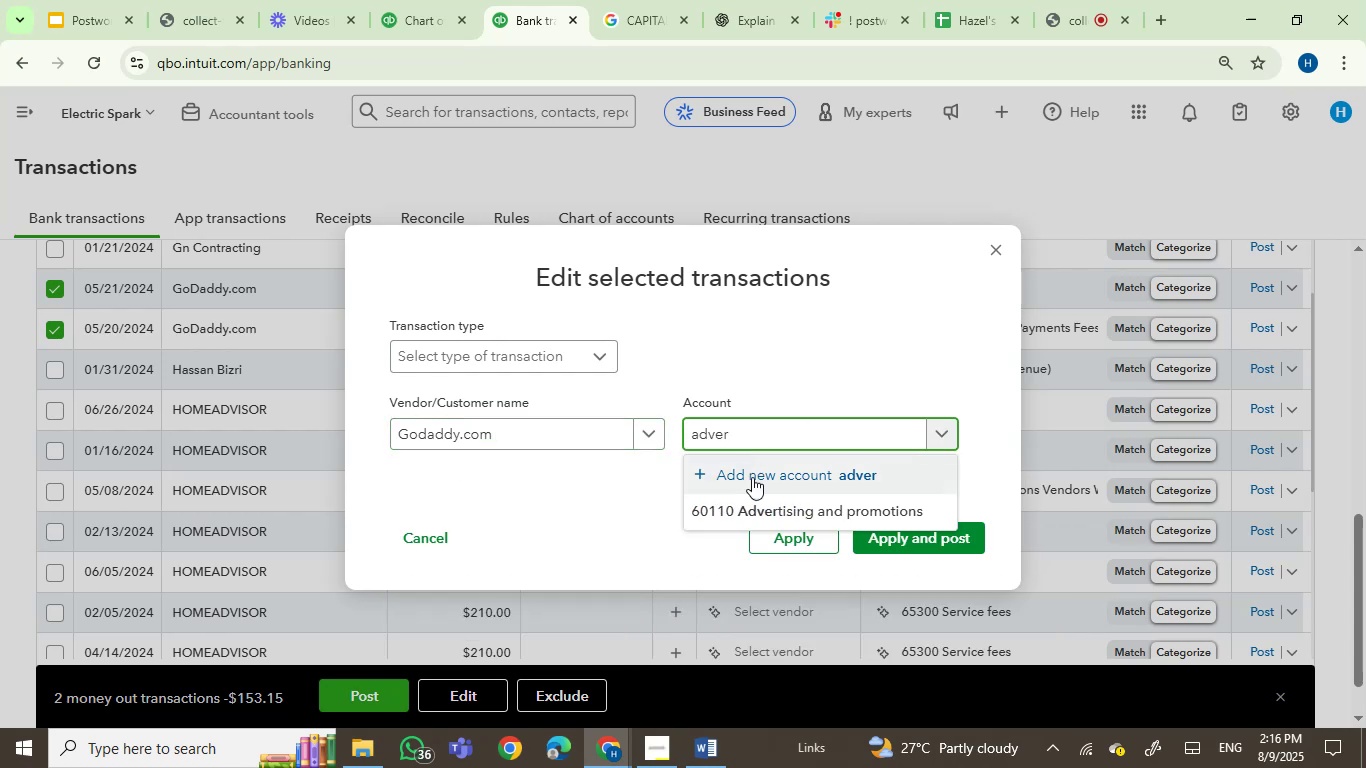 
left_click([785, 509])
 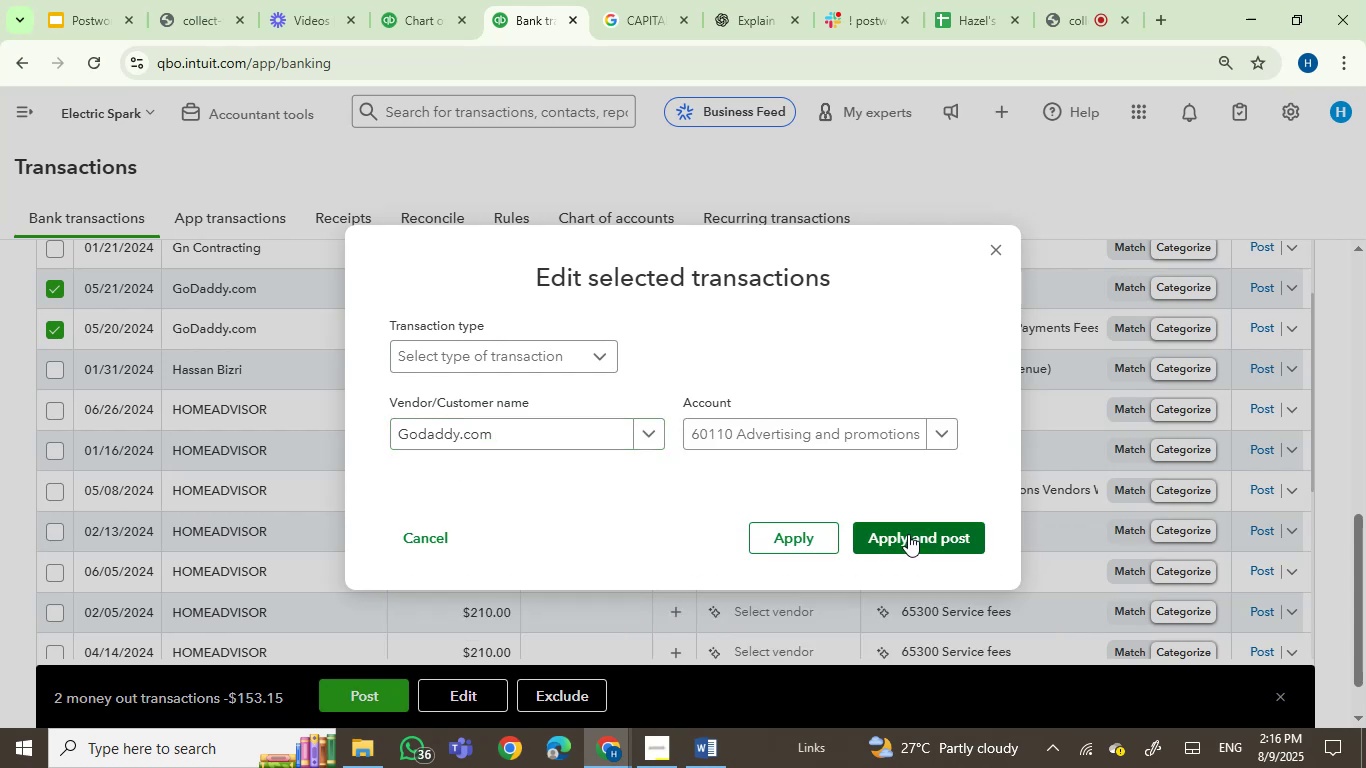 
left_click([908, 534])
 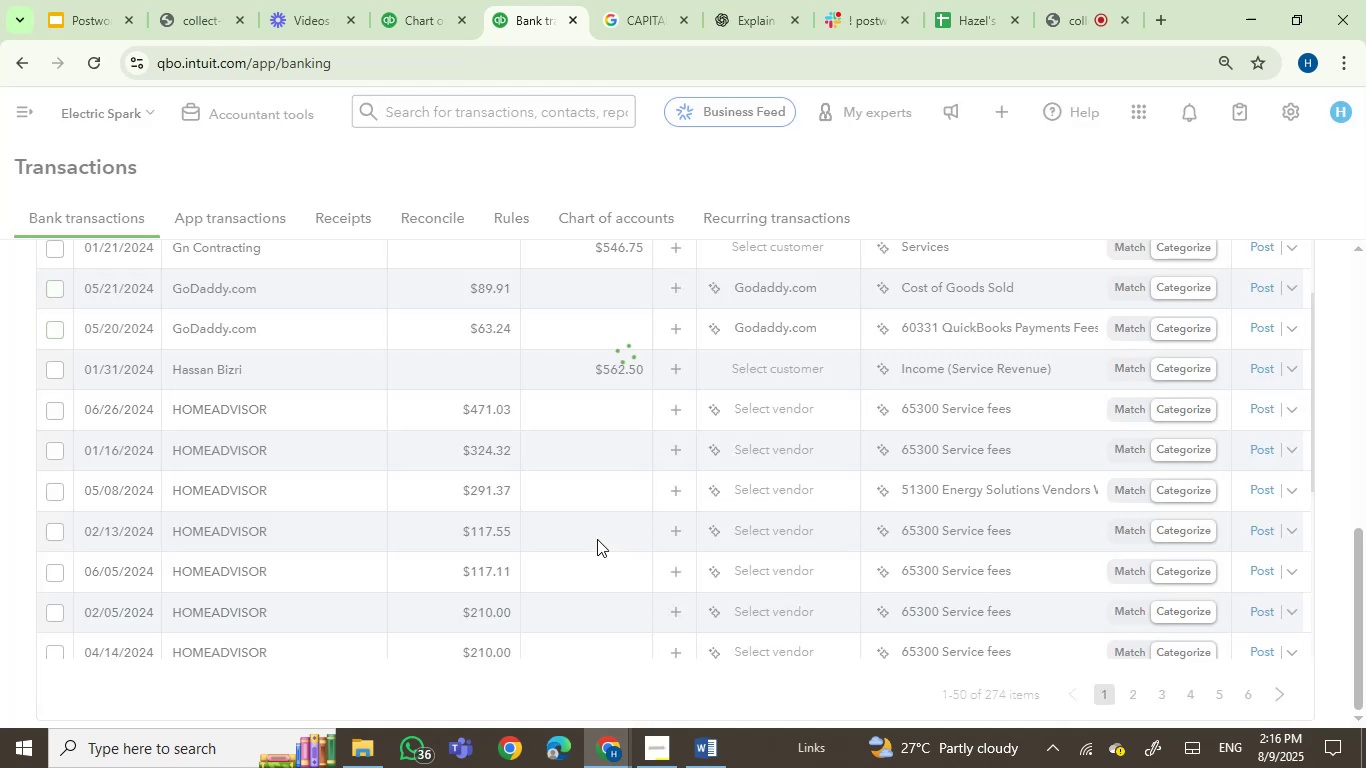 
mouse_move([556, 584])
 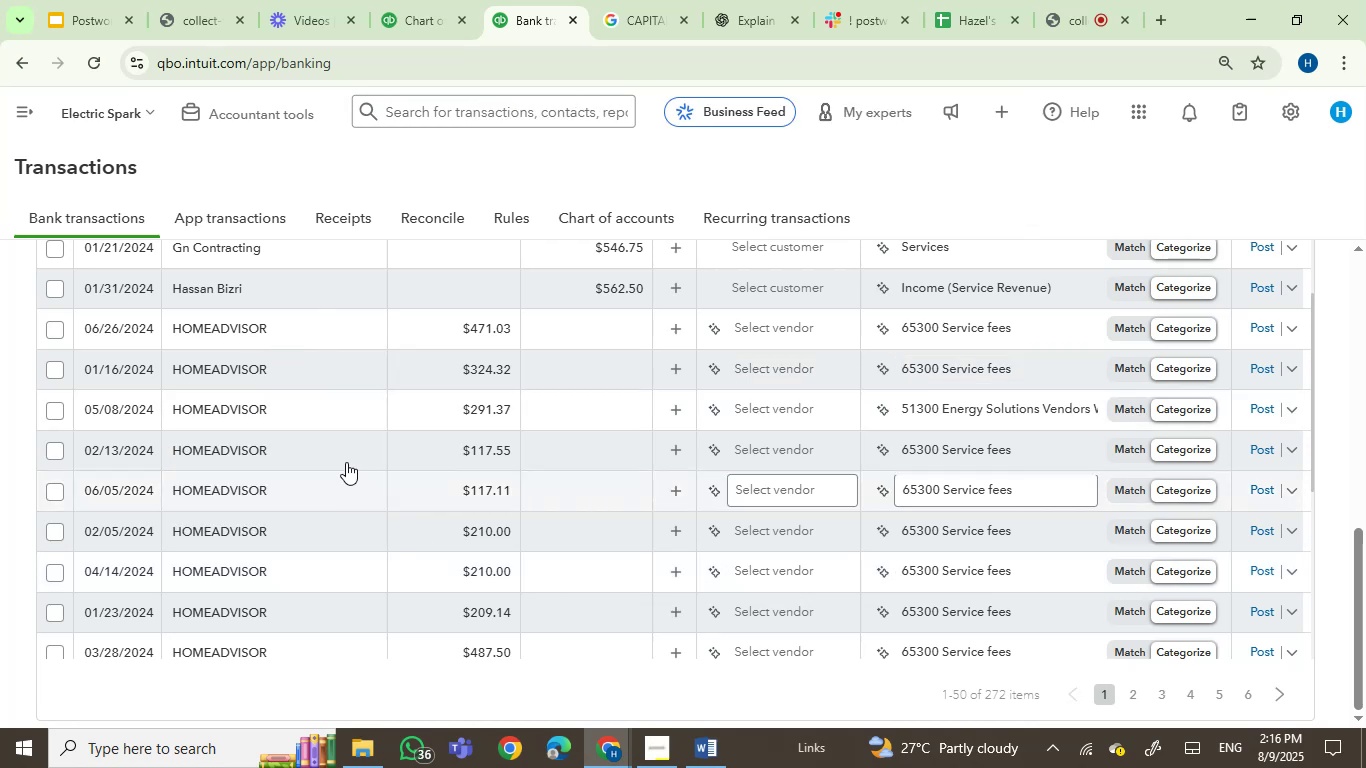 
scroll: coordinate [432, 583], scroll_direction: down, amount: 6.0
 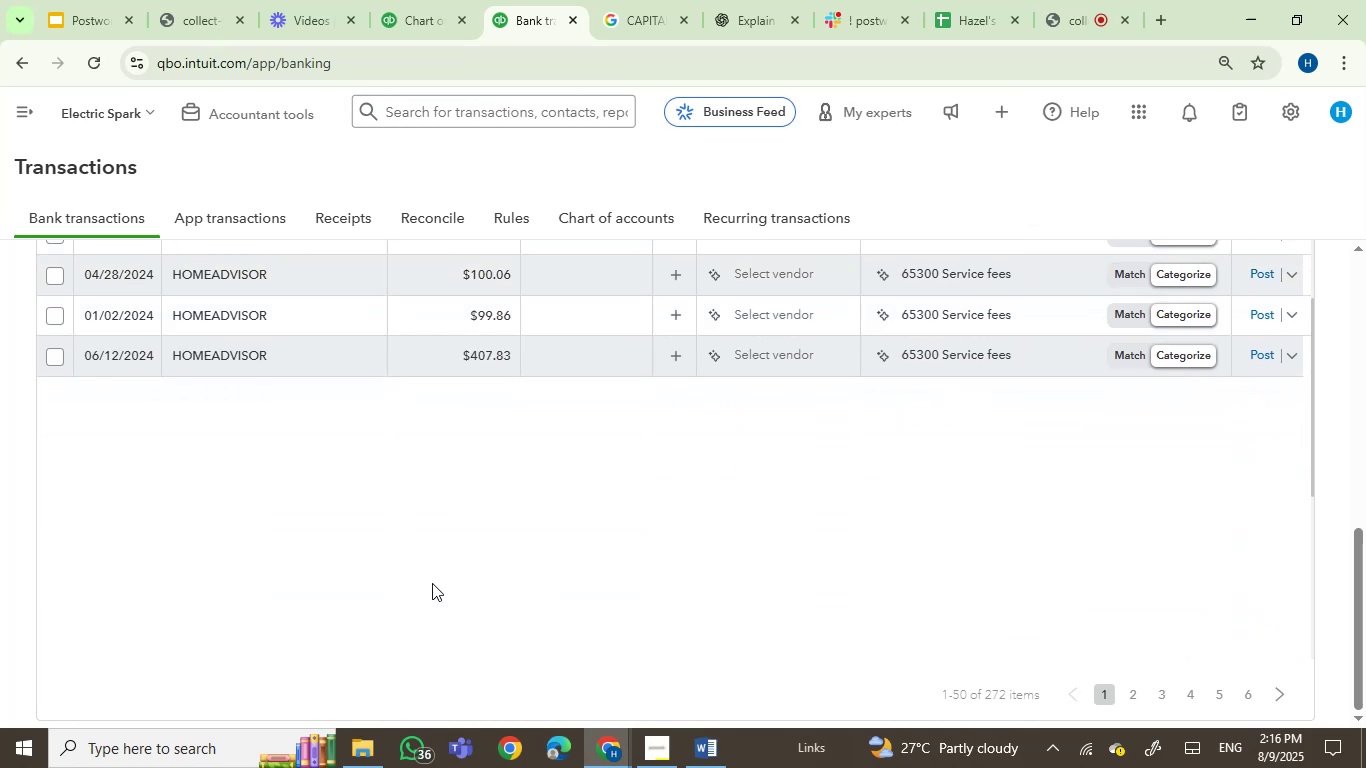 
scroll: coordinate [432, 583], scroll_direction: up, amount: 12.0
 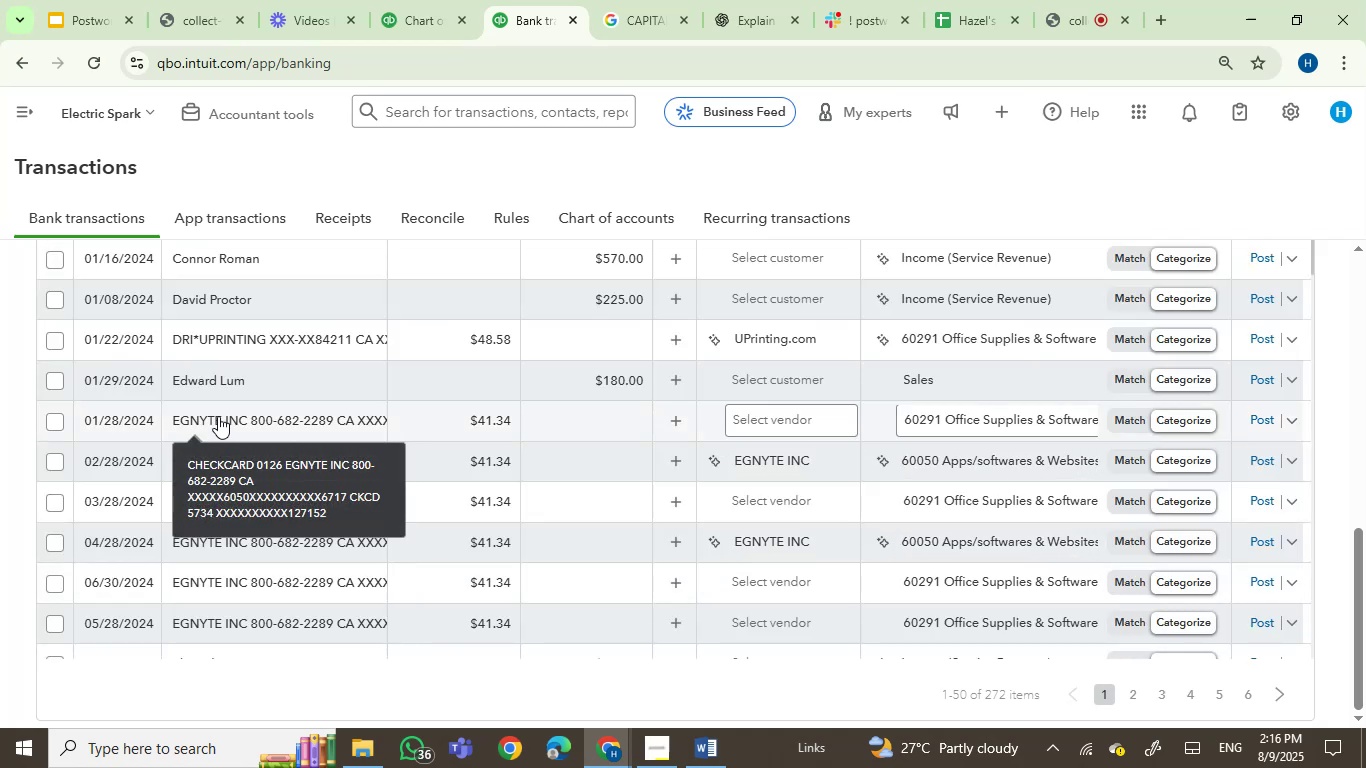 
left_click([218, 416])
 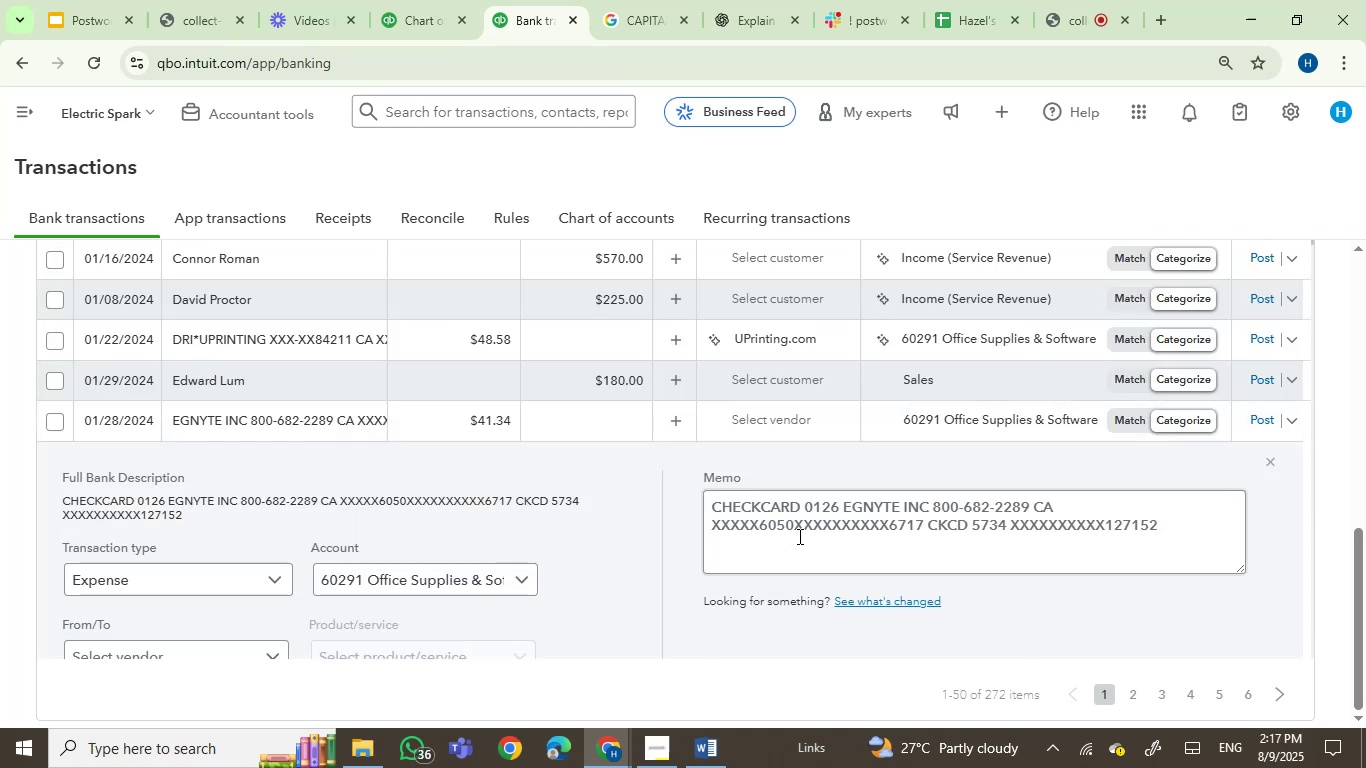 
left_click([876, 508])
 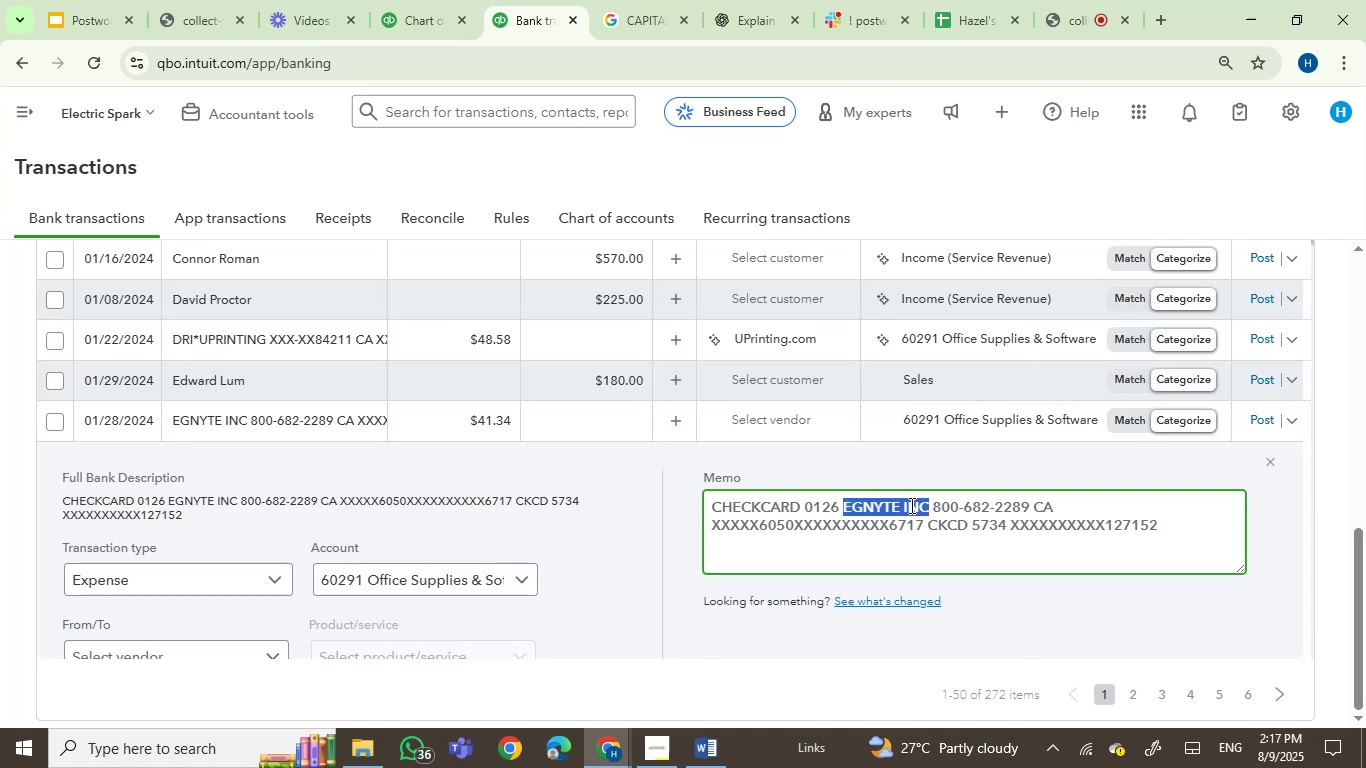 
key(Control+C)
 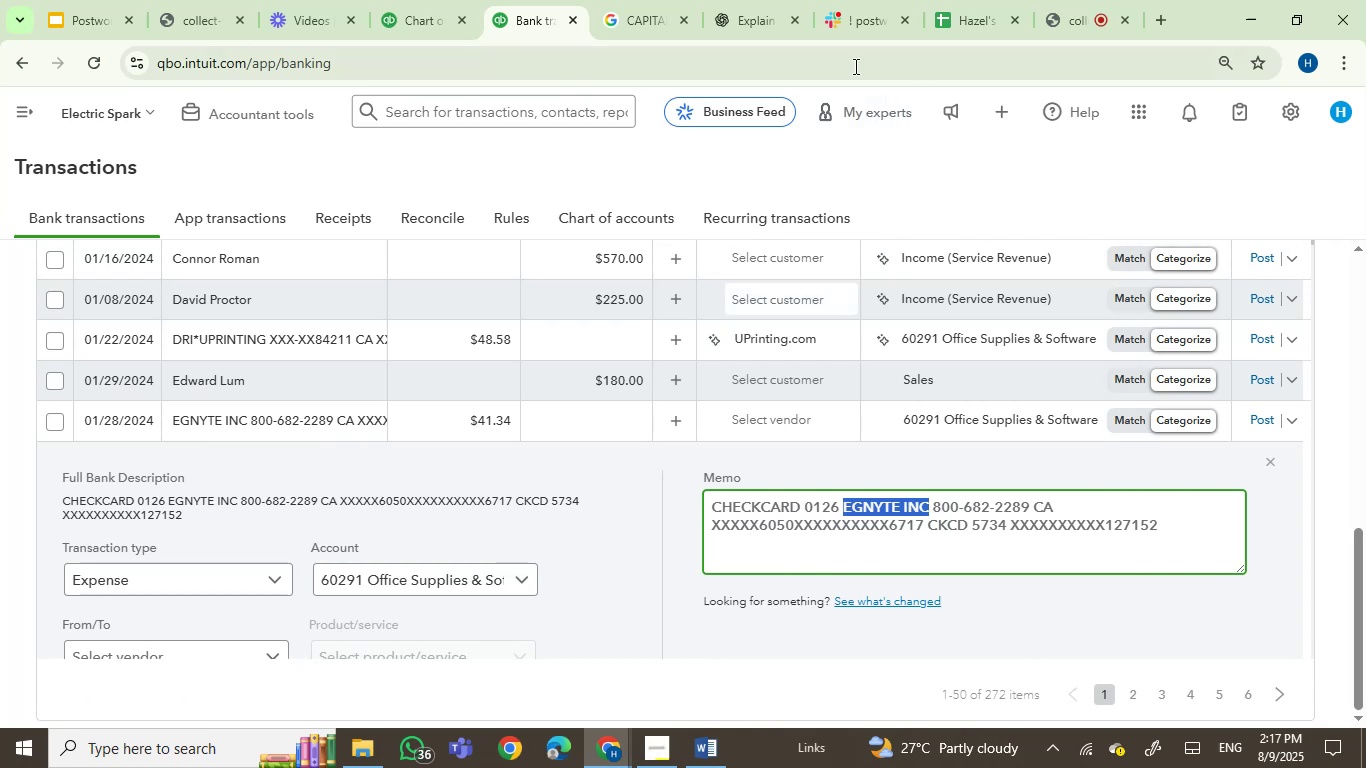 
left_click([651, 0])
 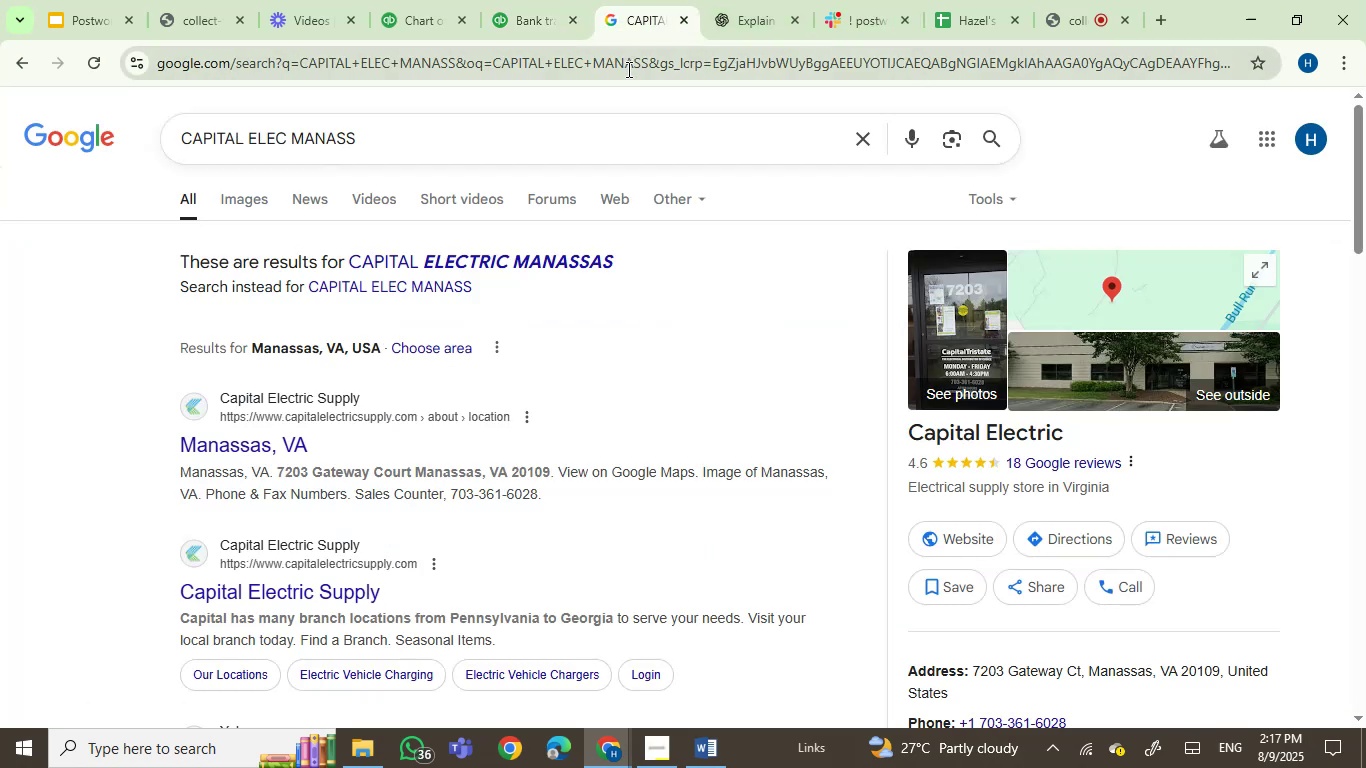 
left_click([627, 69])
 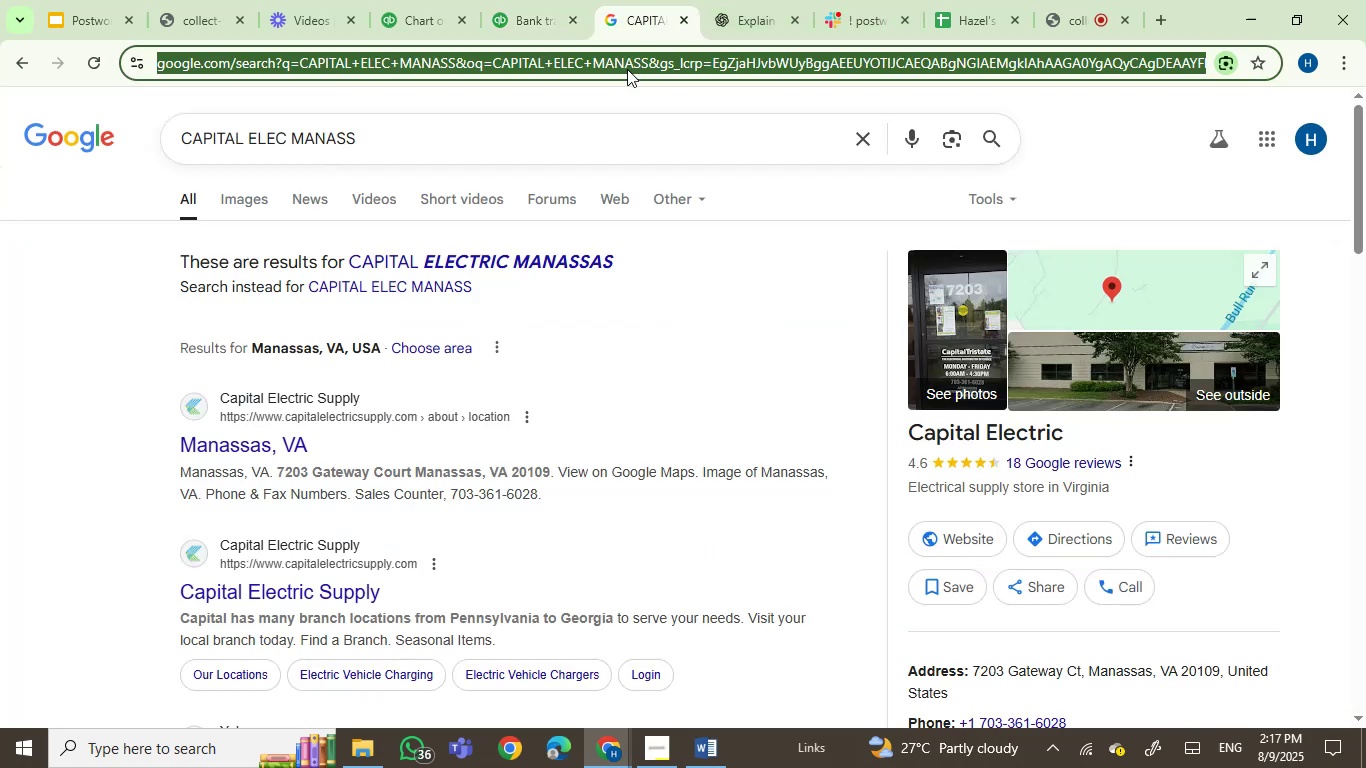 
key(Control+V)
 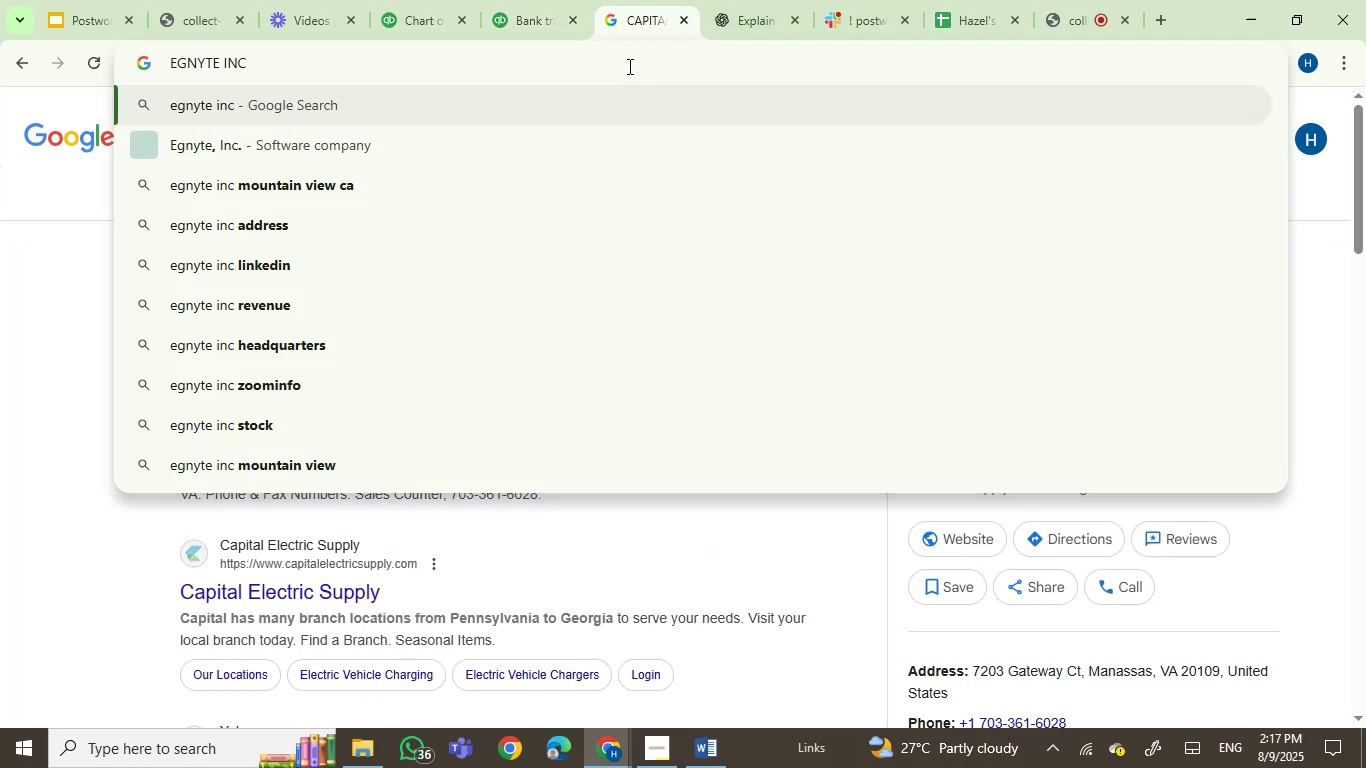 
key(Enter)
 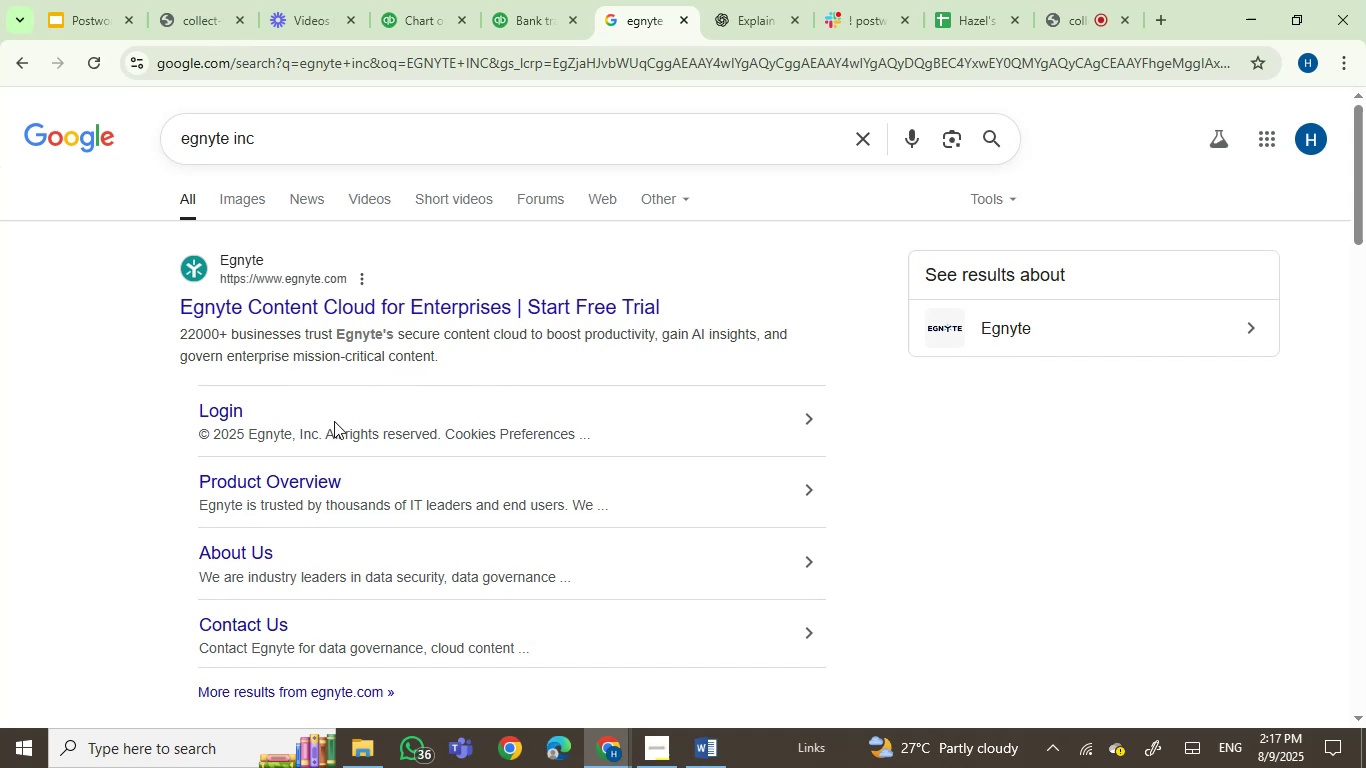 
wait(15.83)
 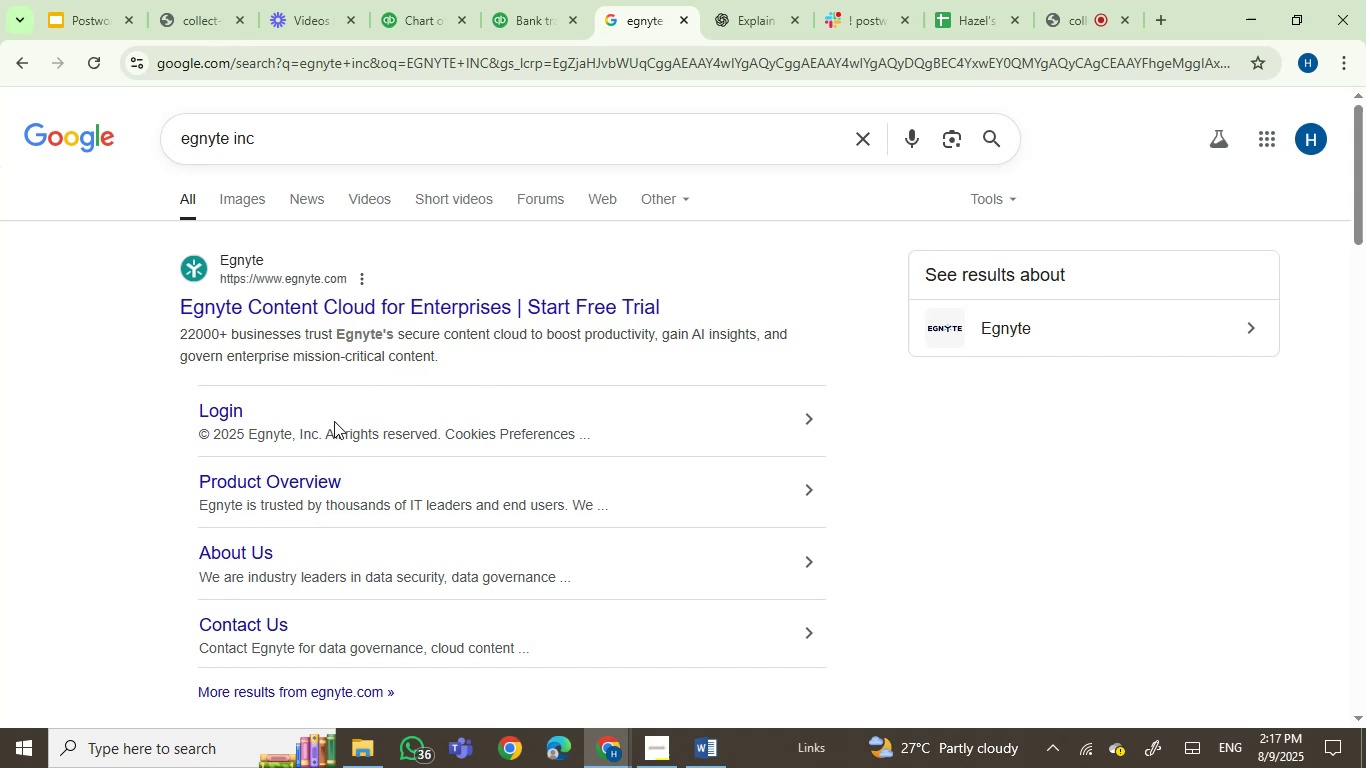 
left_click([528, 25])
 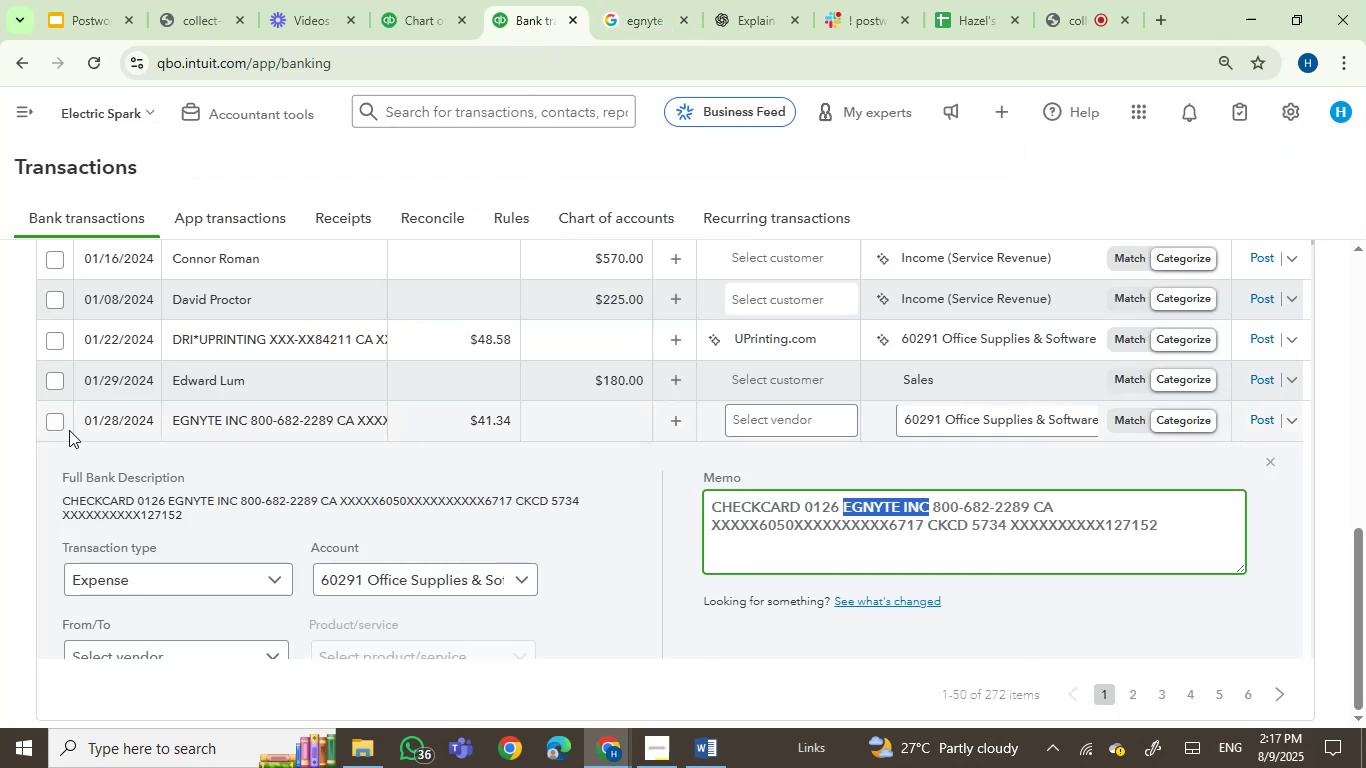 
left_click([62, 427])
 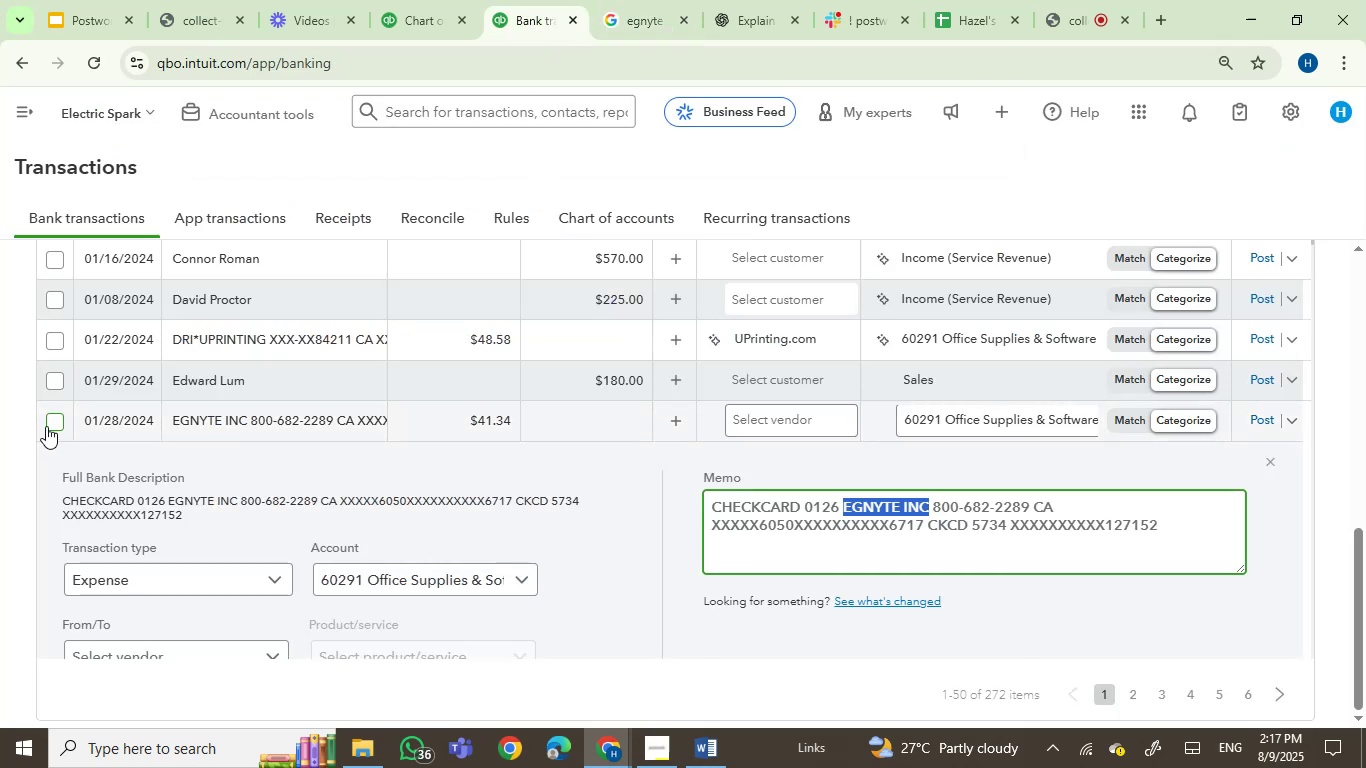 
left_click([57, 421])
 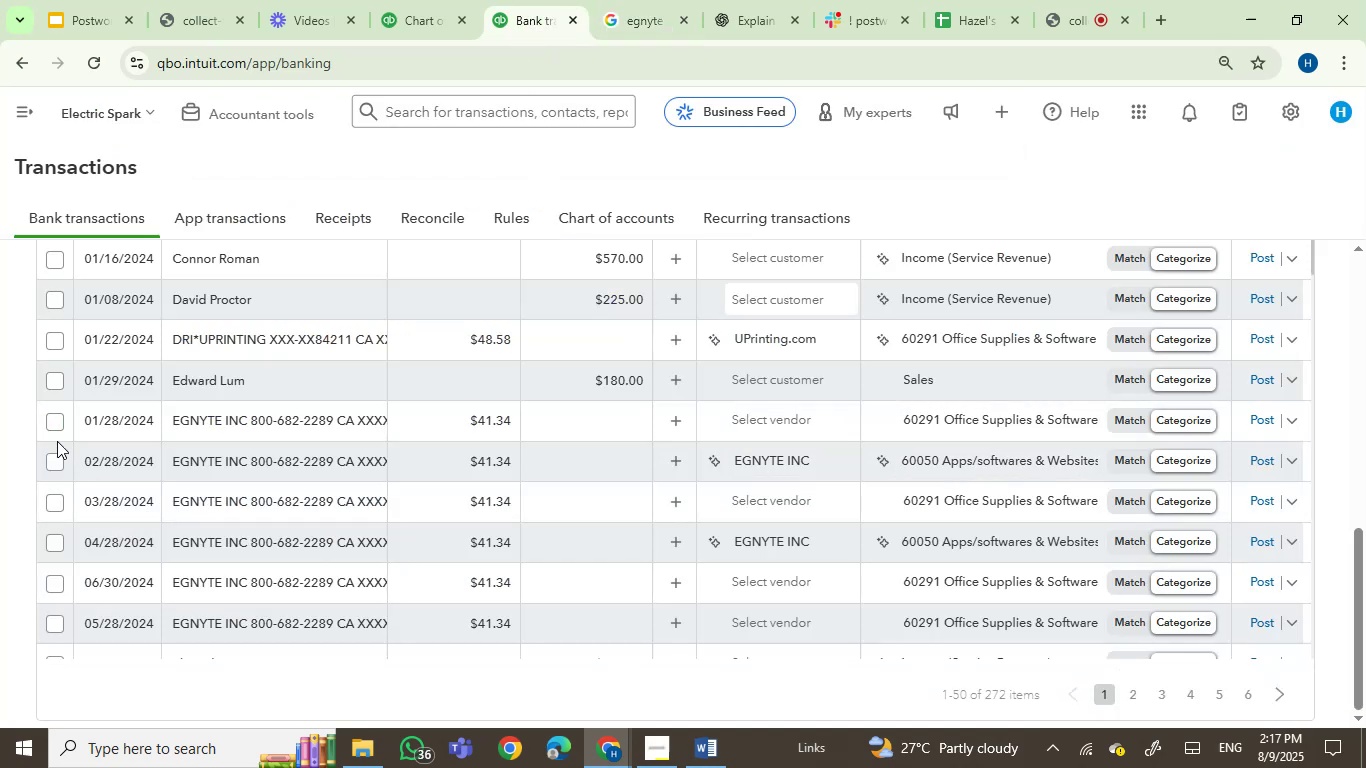 
left_click([49, 425])
 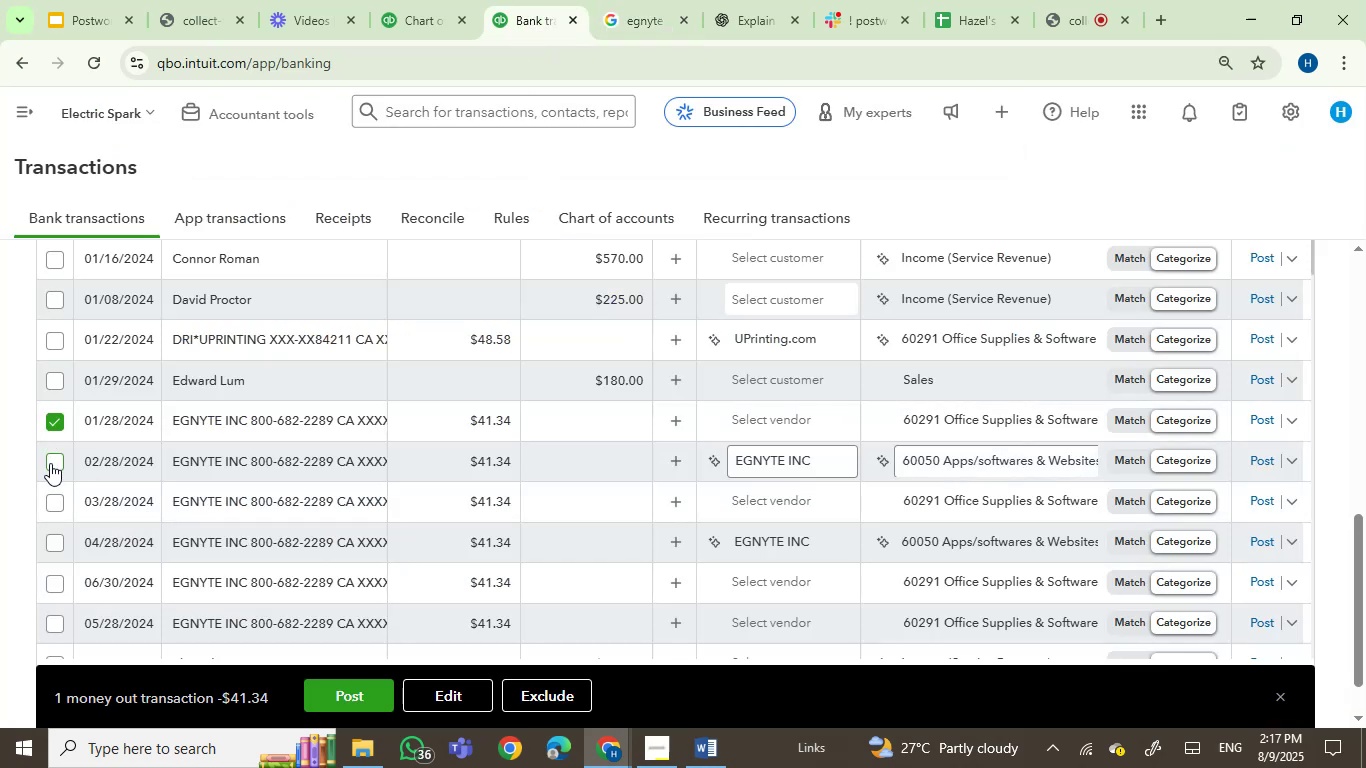 
left_click([50, 463])
 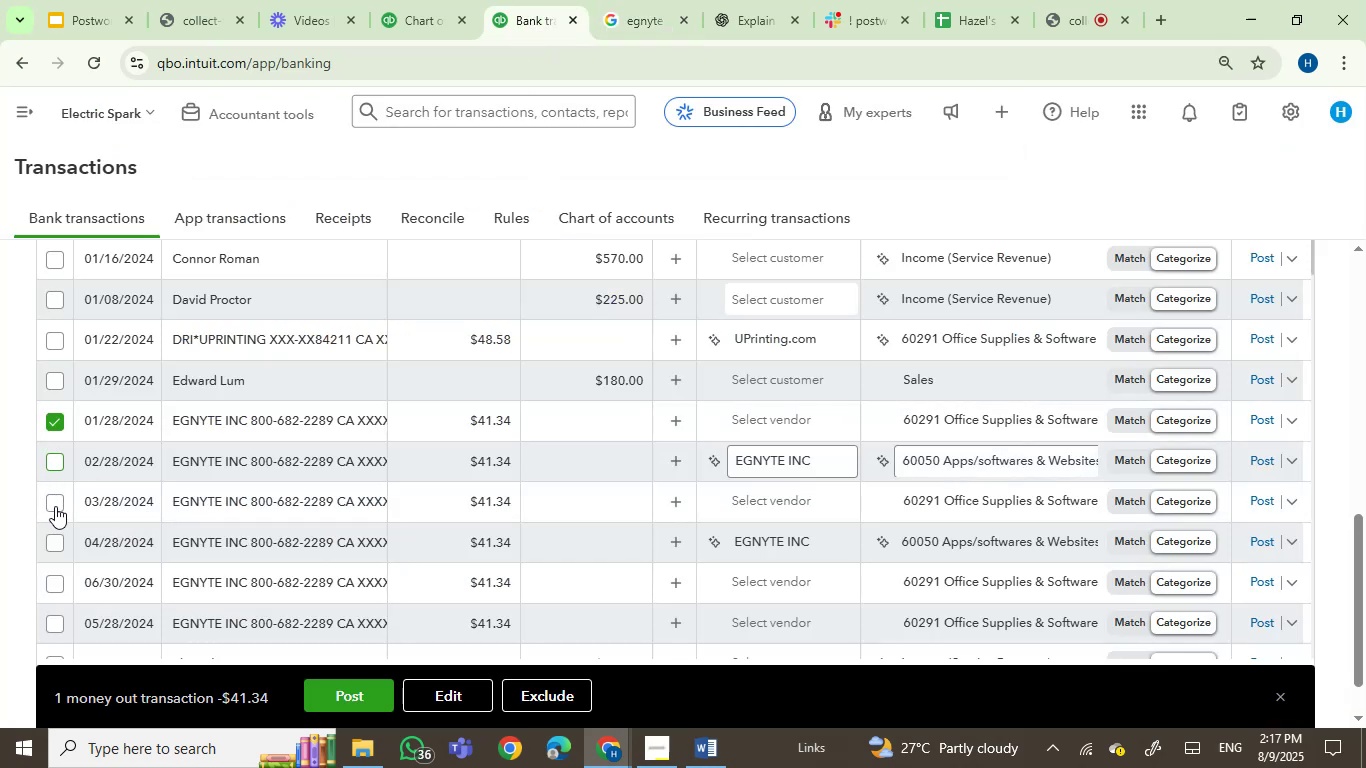 
left_click([56, 500])
 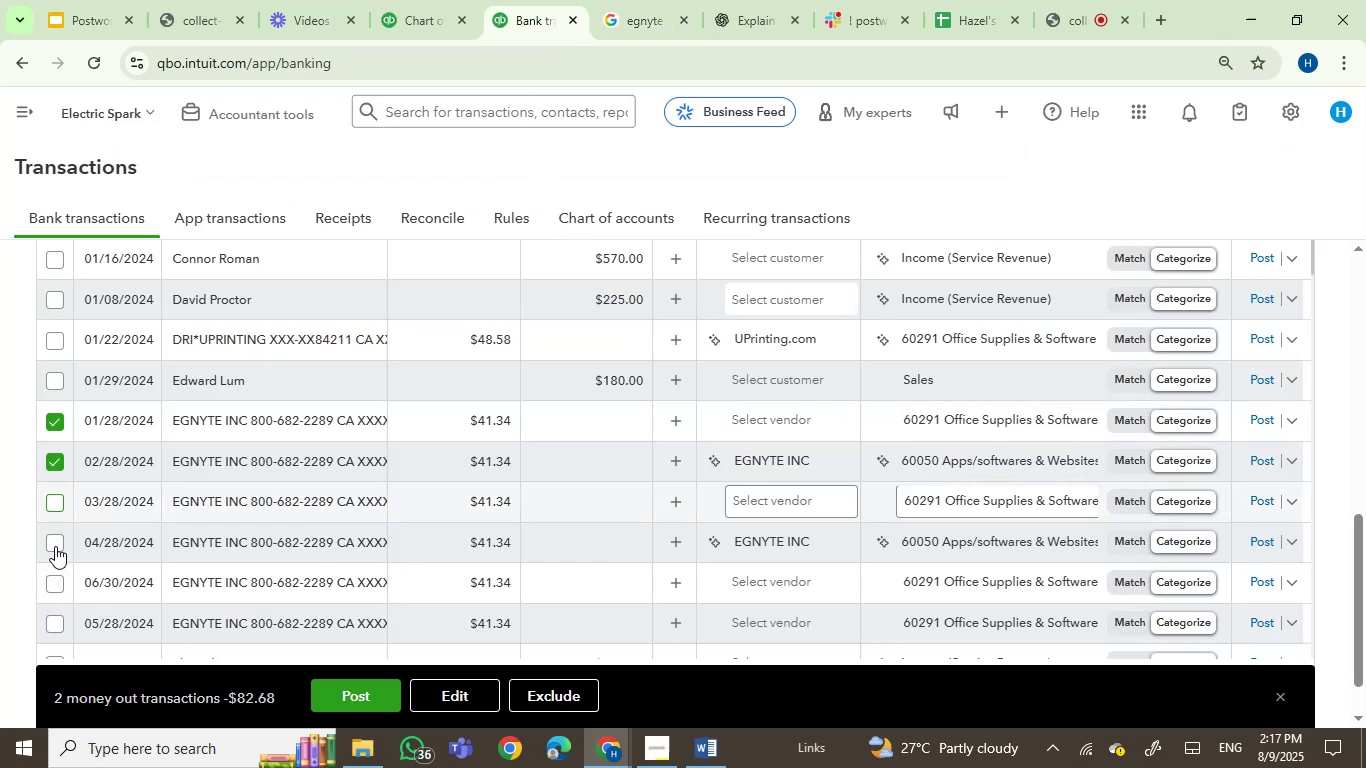 
double_click([55, 546])
 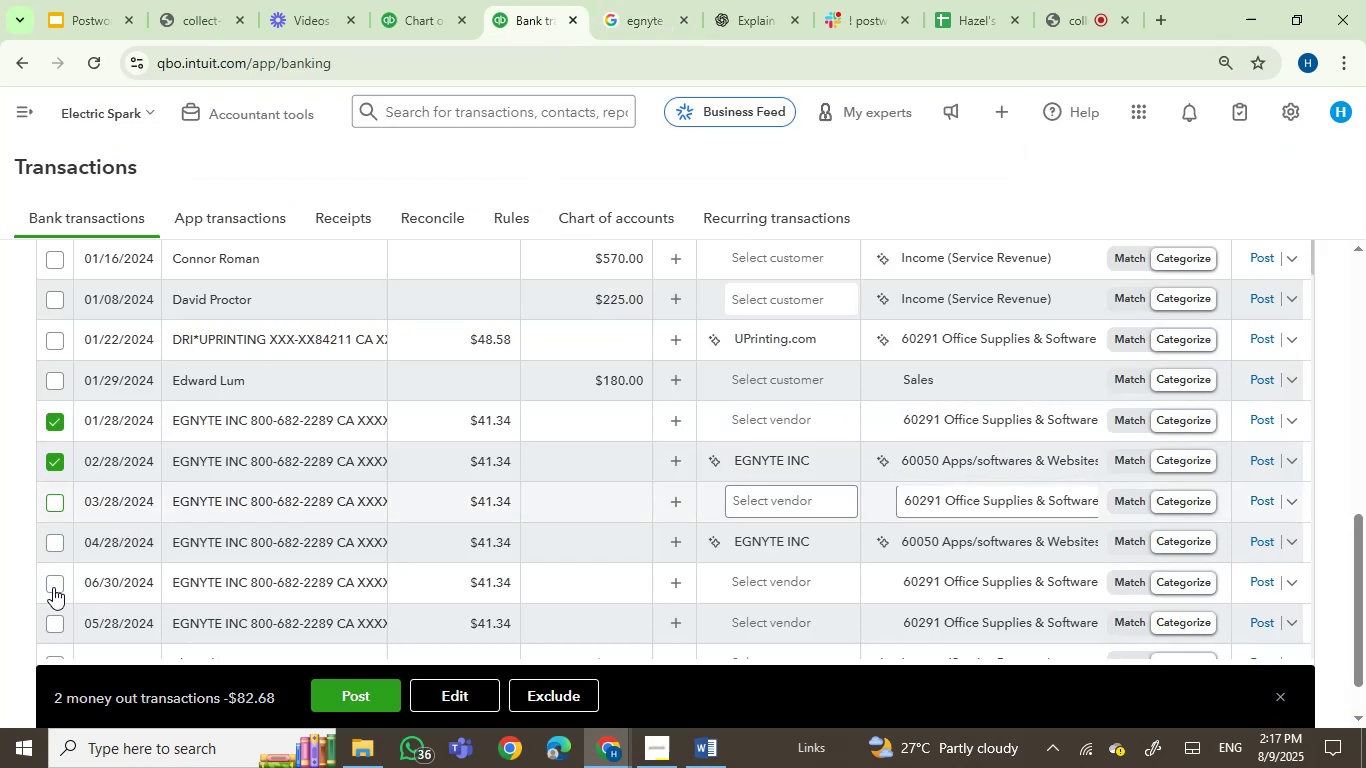 
triple_click([53, 587])
 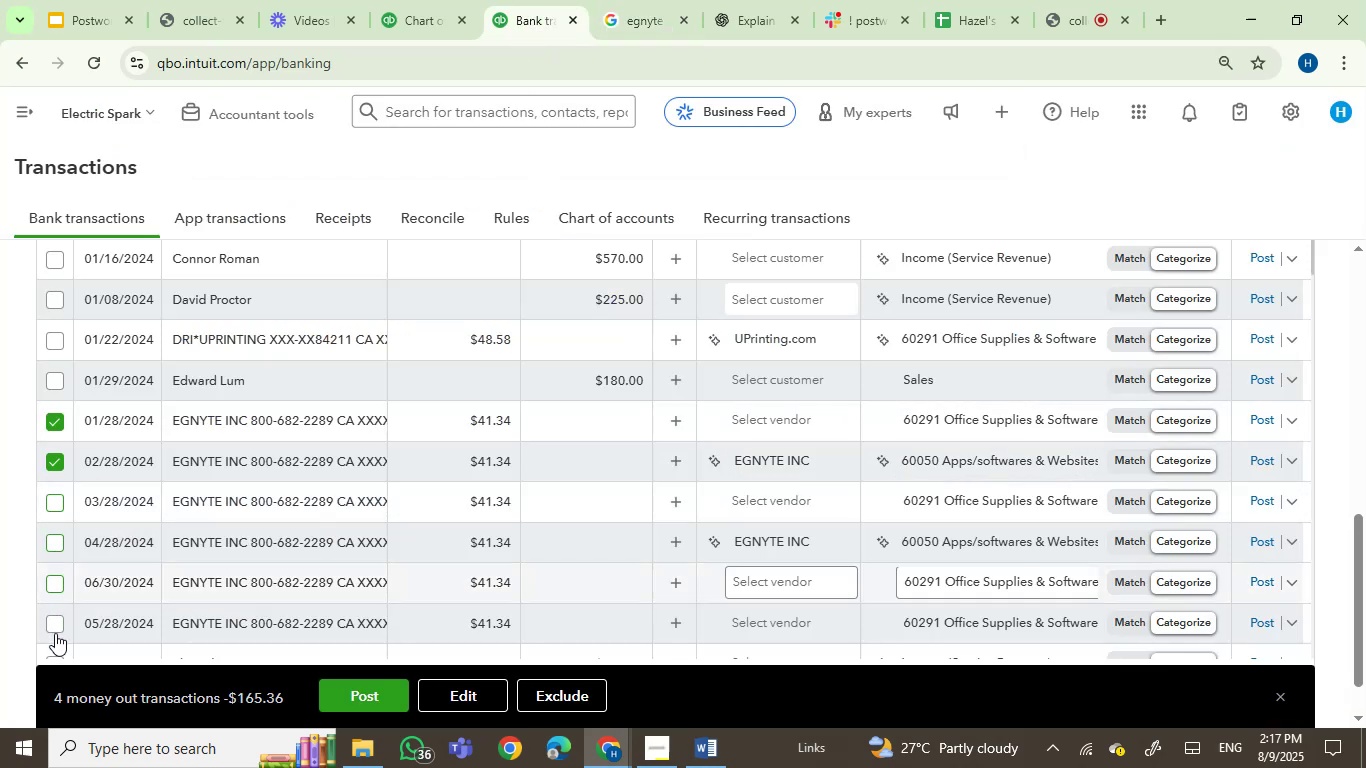 
triple_click([55, 633])
 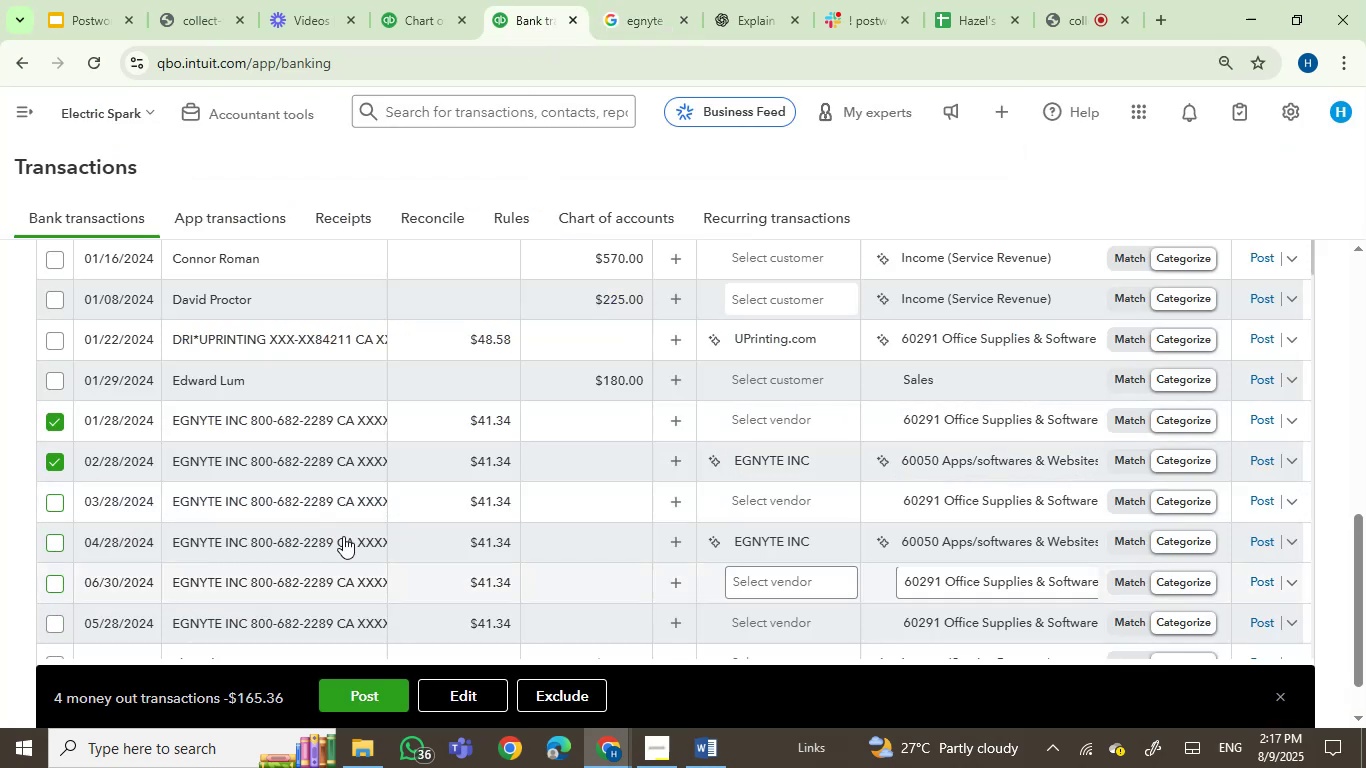 
scroll: coordinate [205, 431], scroll_direction: down, amount: 2.0
 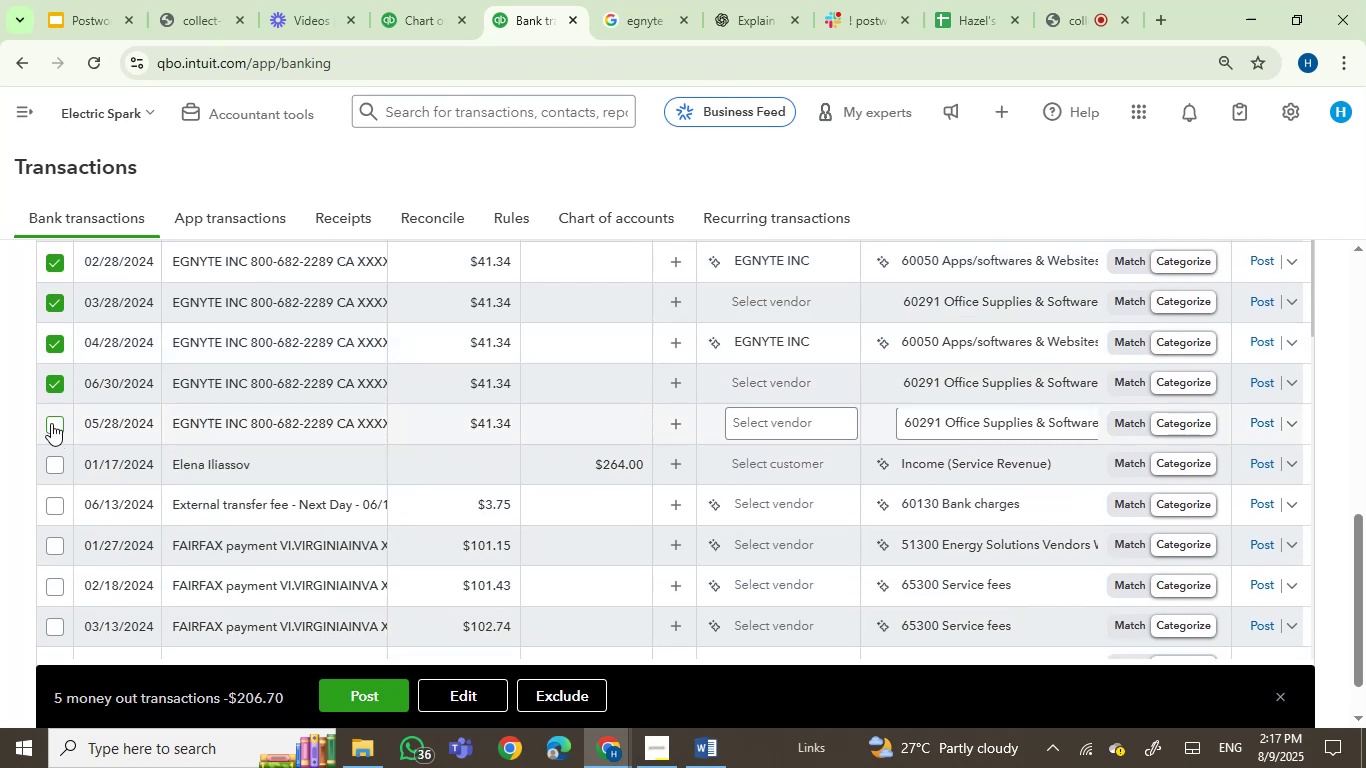 
left_click([51, 423])
 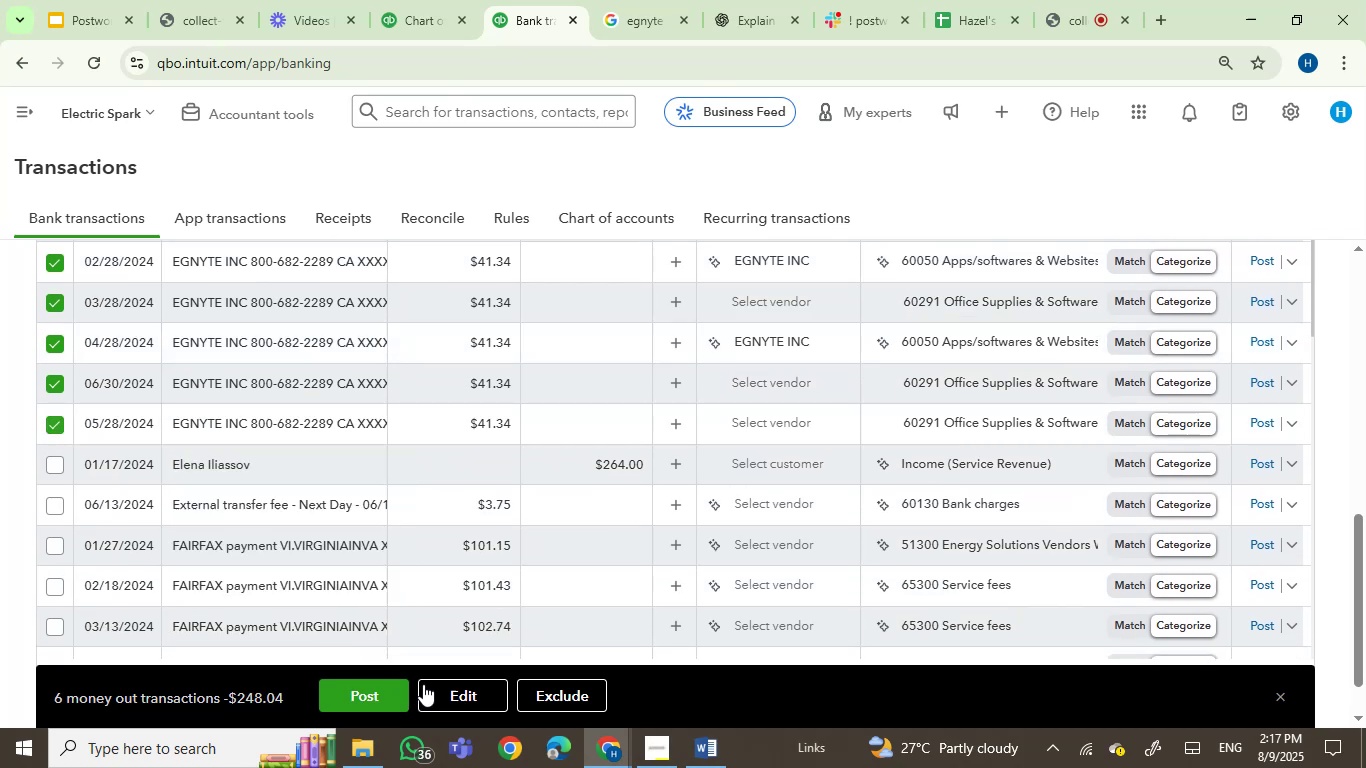 
left_click([444, 693])
 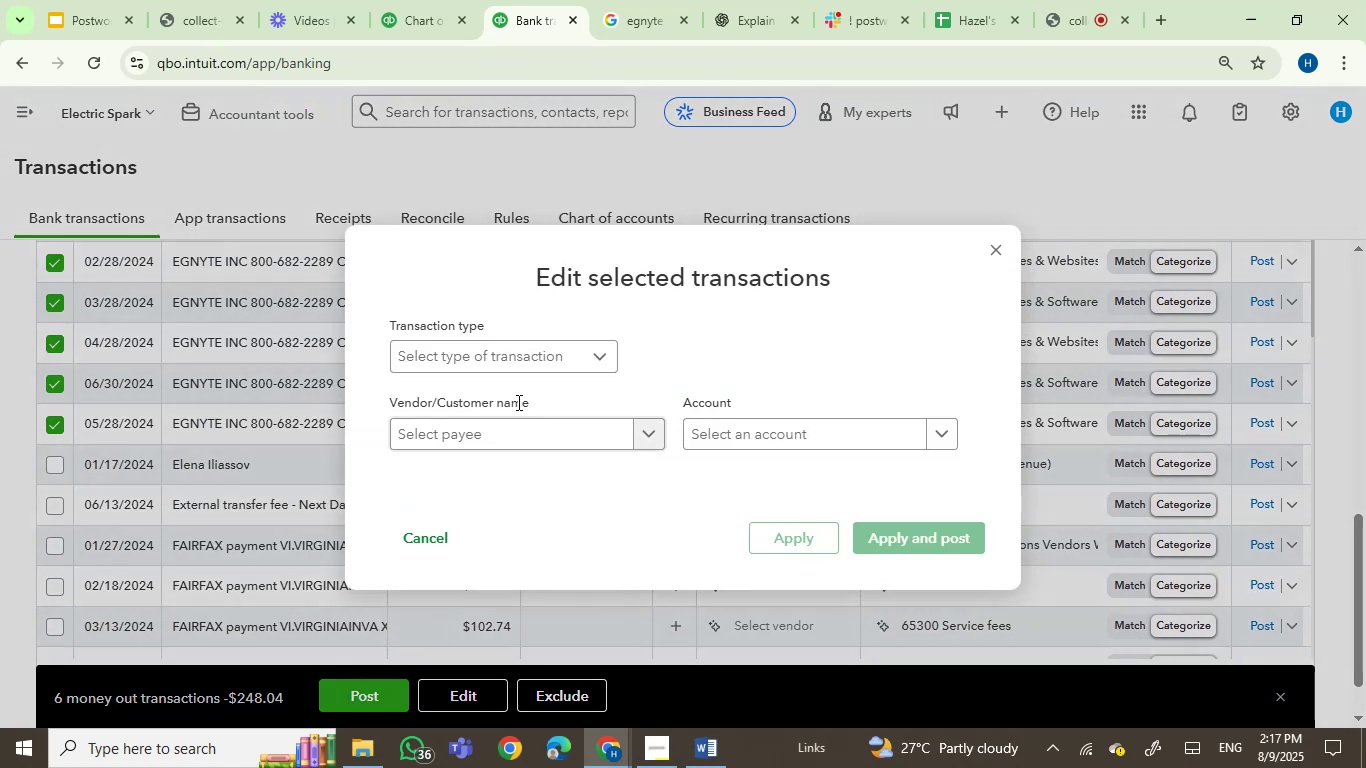 
left_click([533, 430])
 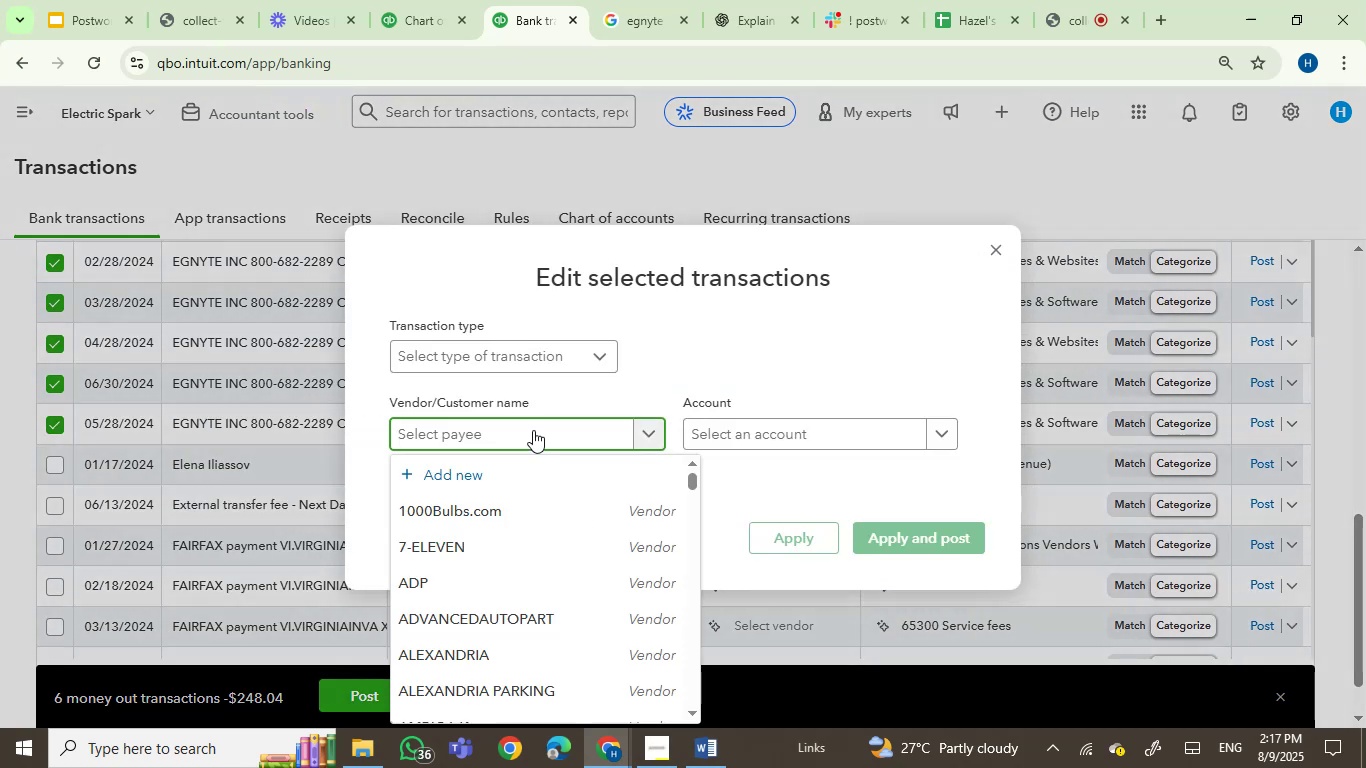 
type(egn)
 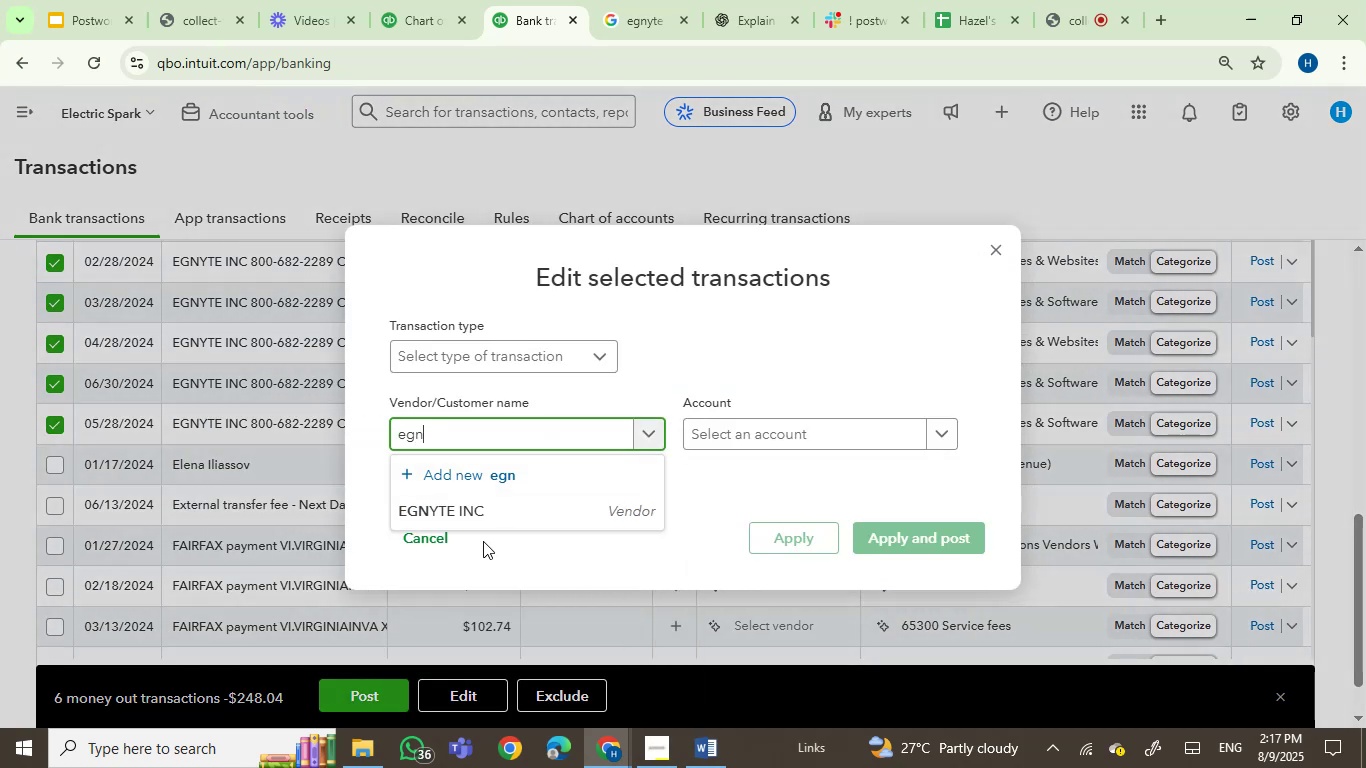 
left_click([477, 509])
 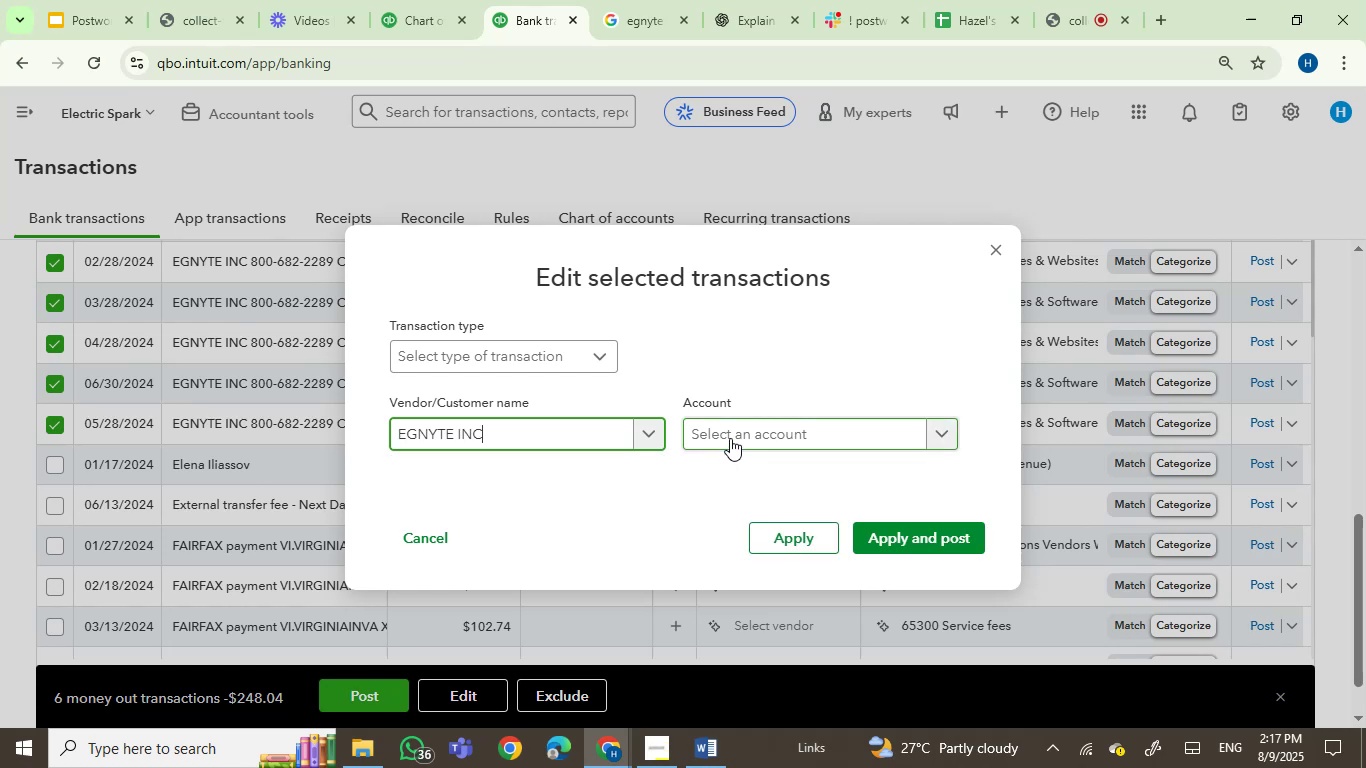 
left_click([733, 435])
 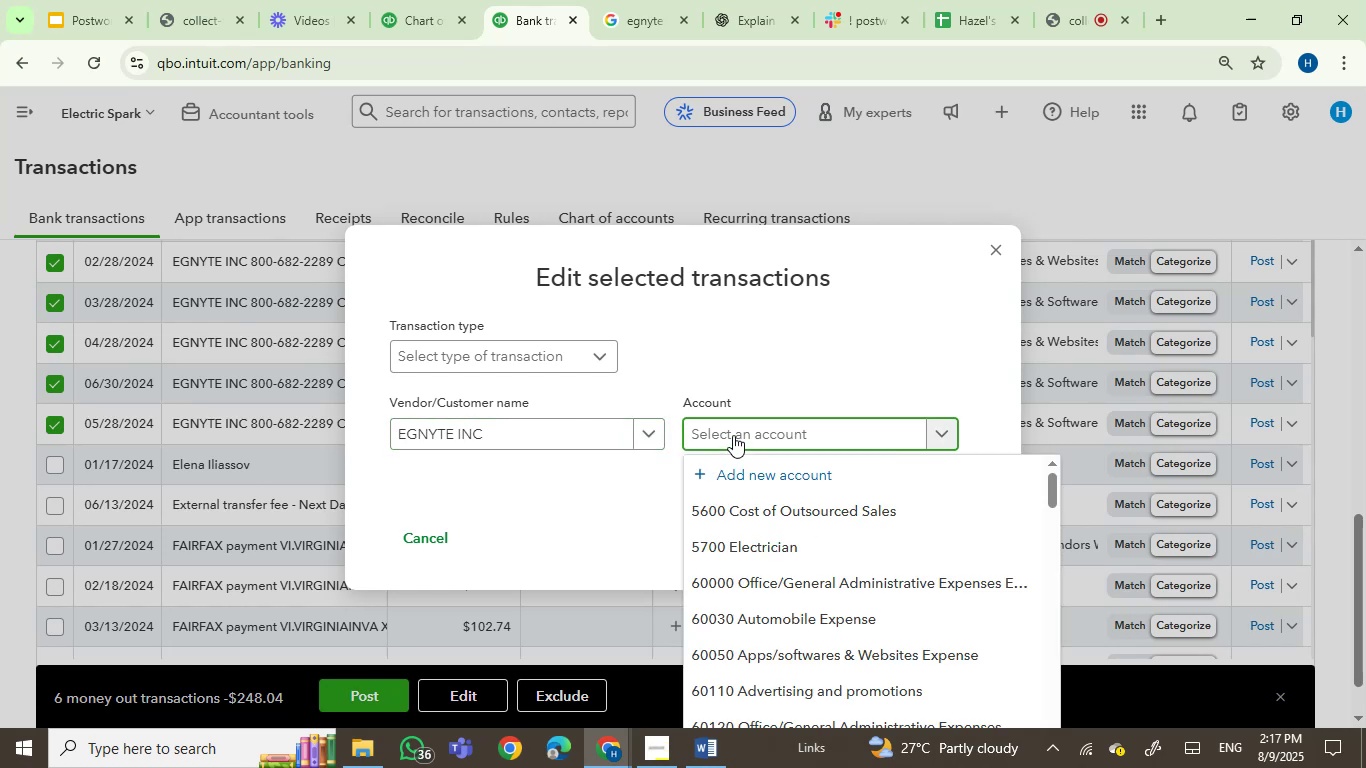 
type(soft)
 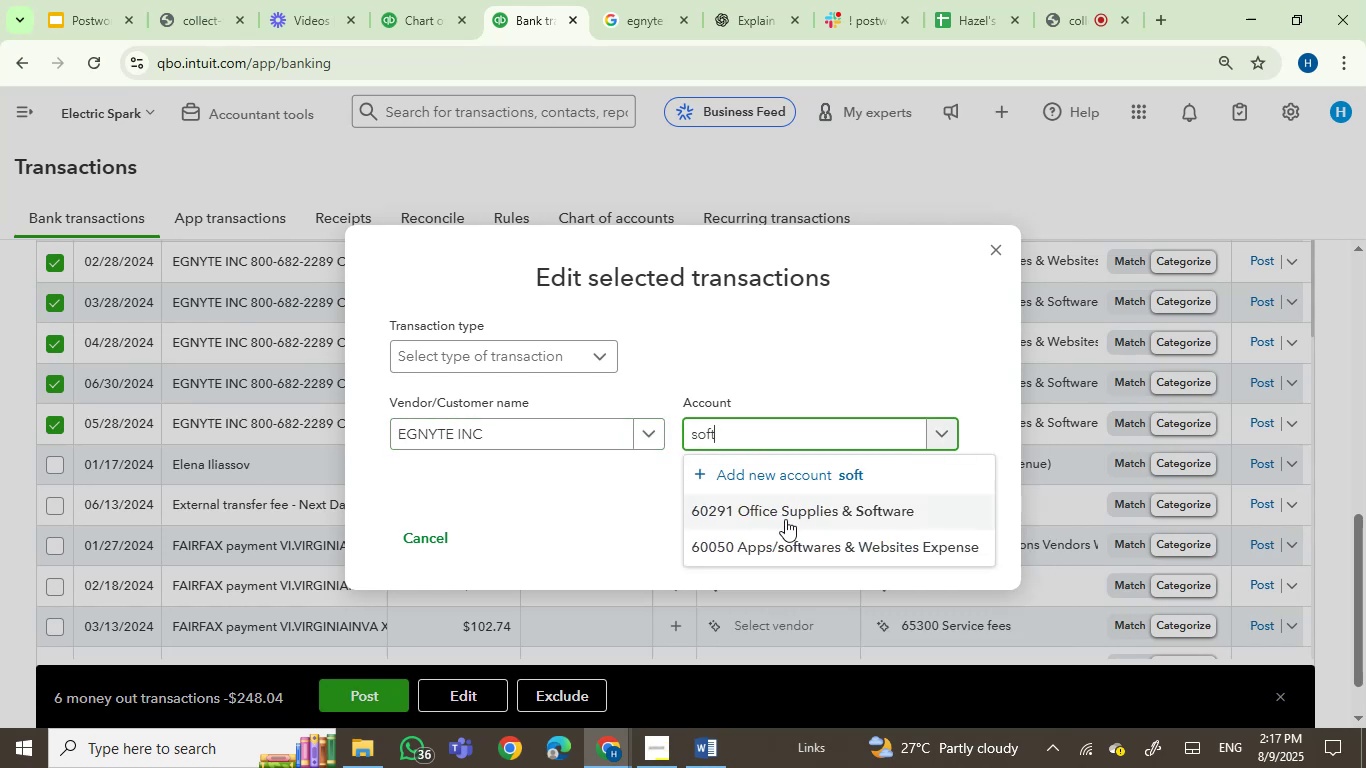 
left_click([799, 509])
 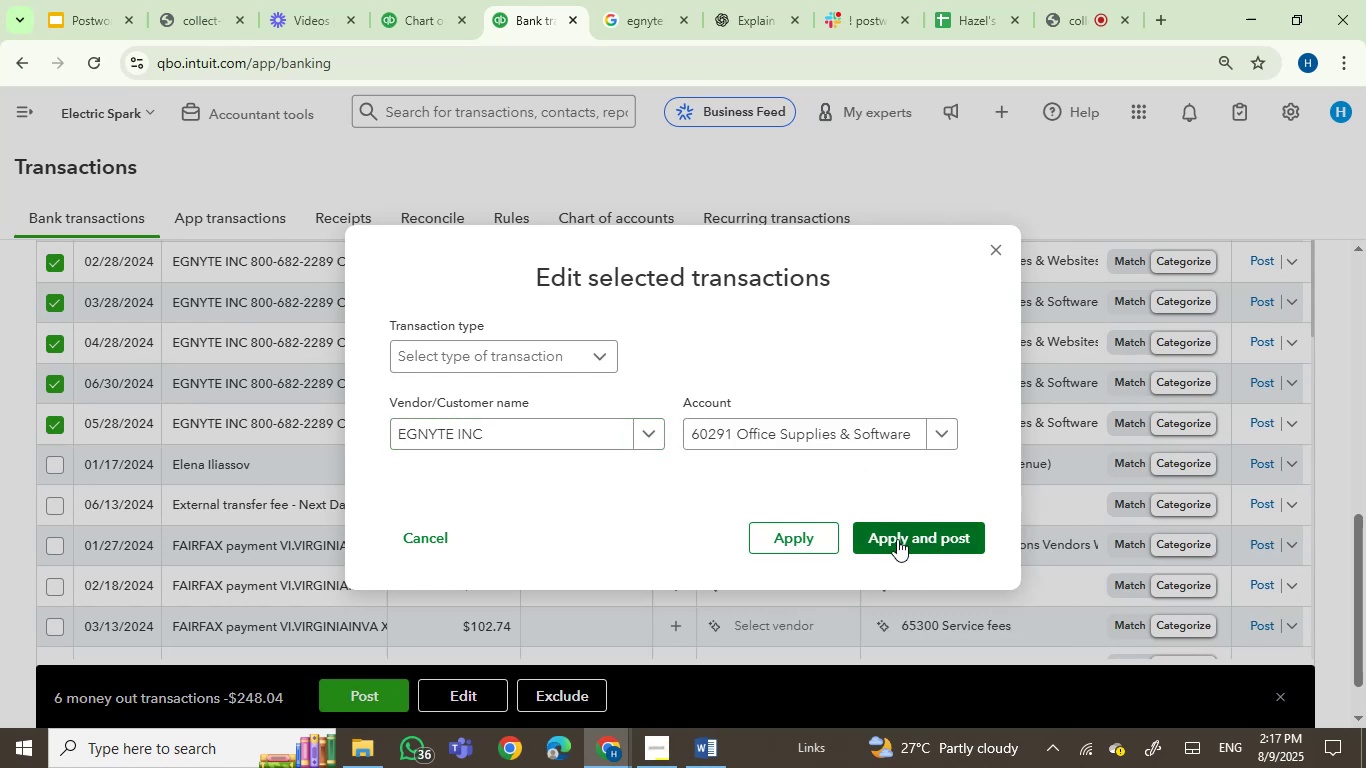 
left_click([901, 539])
 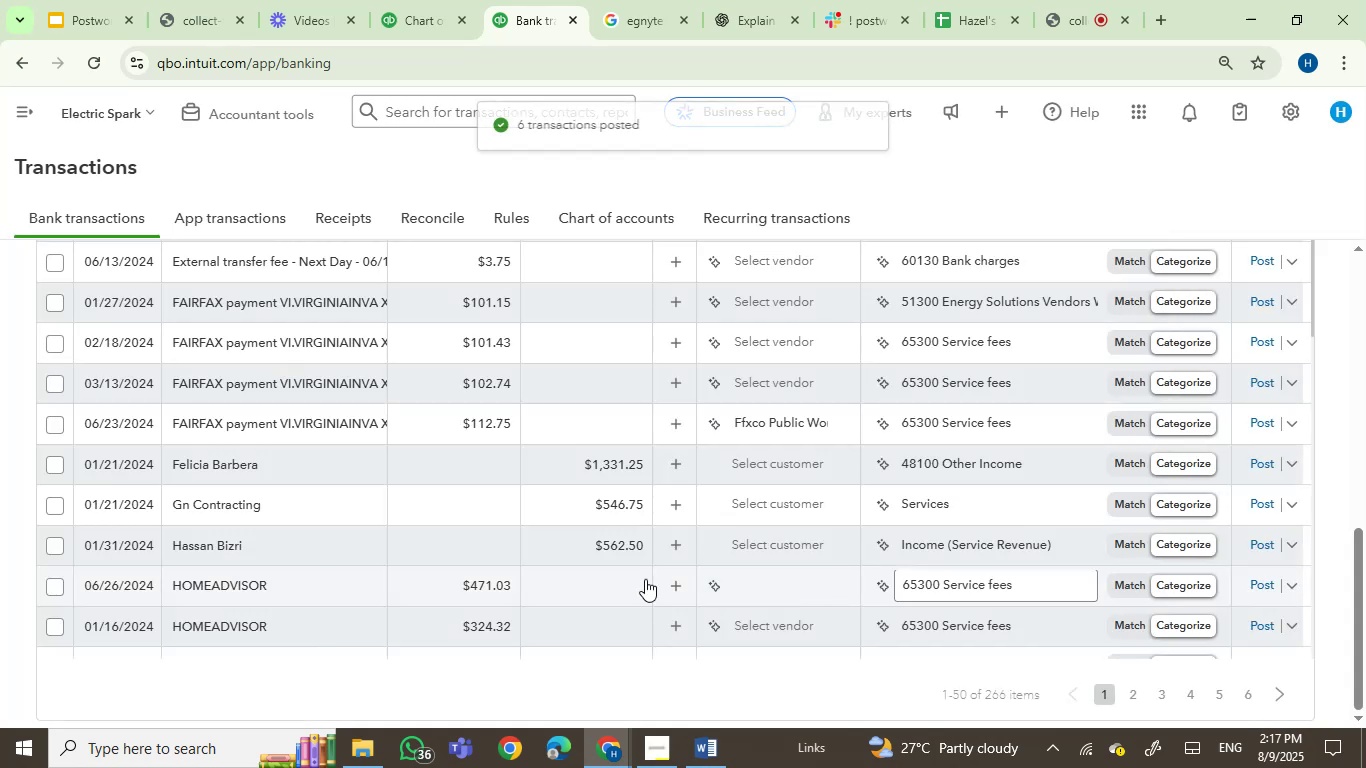 
wait(6.29)
 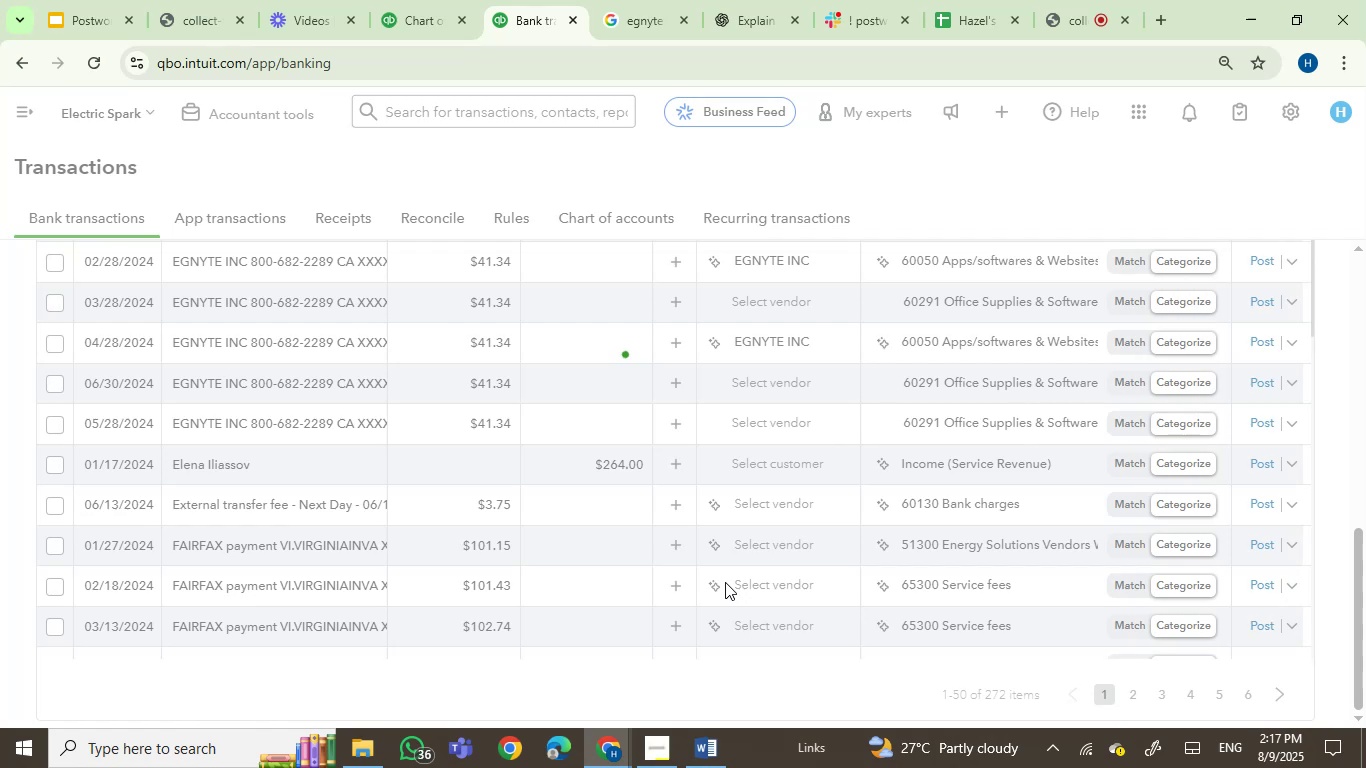 
scroll: coordinate [291, 519], scroll_direction: none, amount: 0.0
 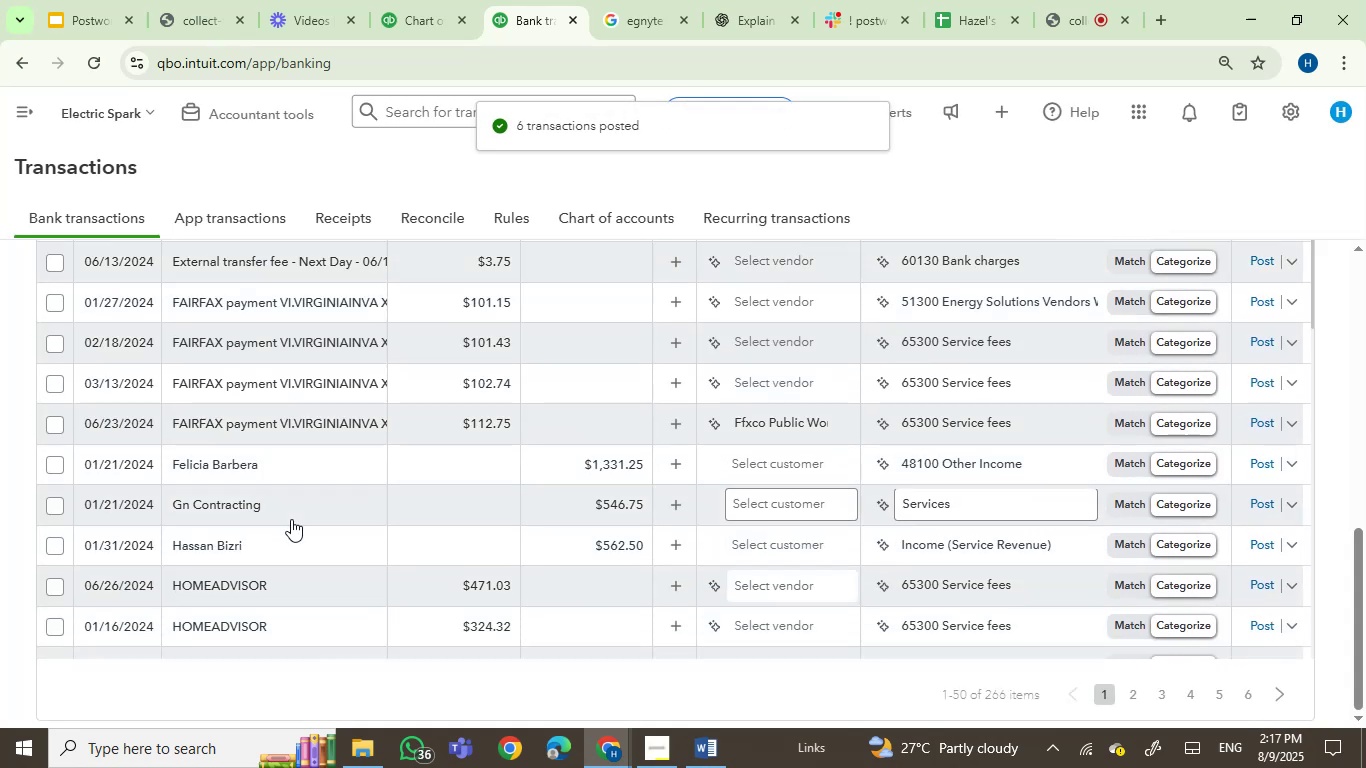 
scroll: coordinate [296, 502], scroll_direction: up, amount: 1.0
 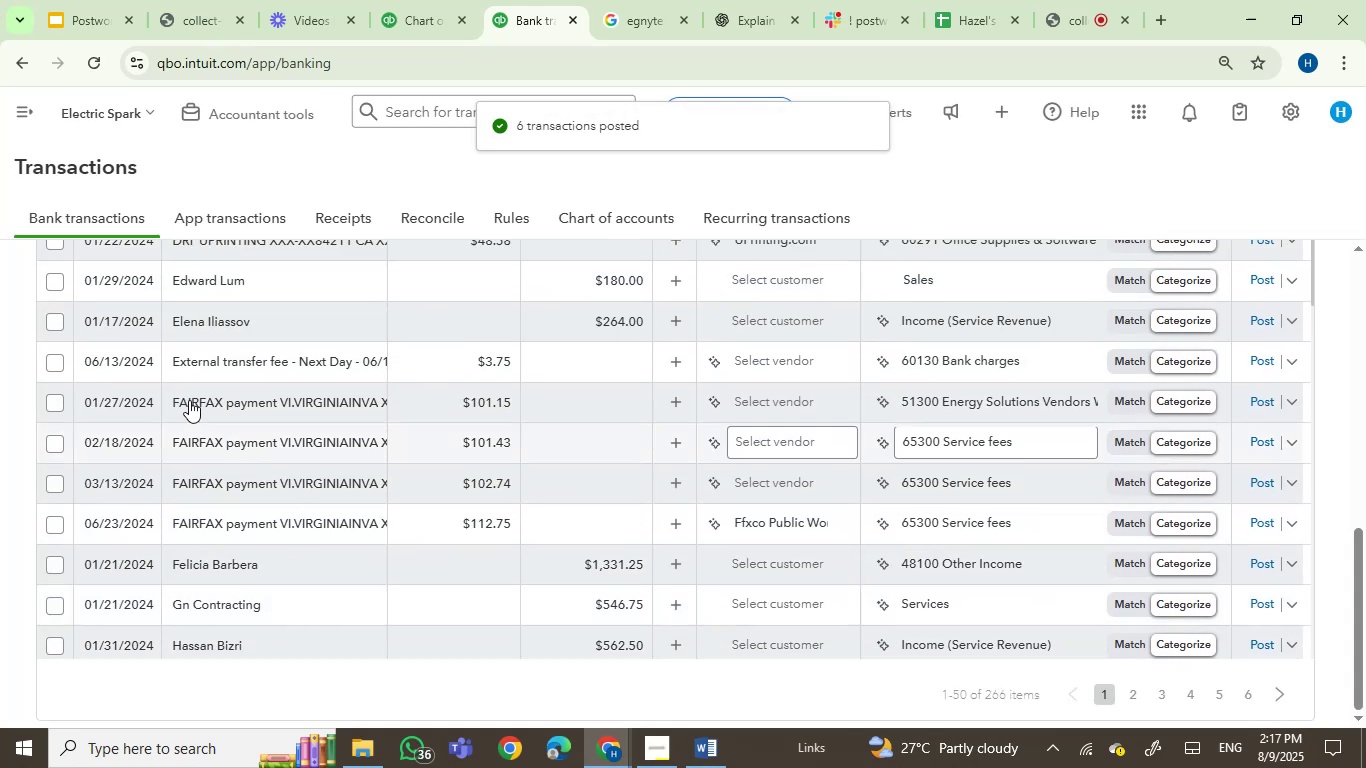 
left_click([219, 397])
 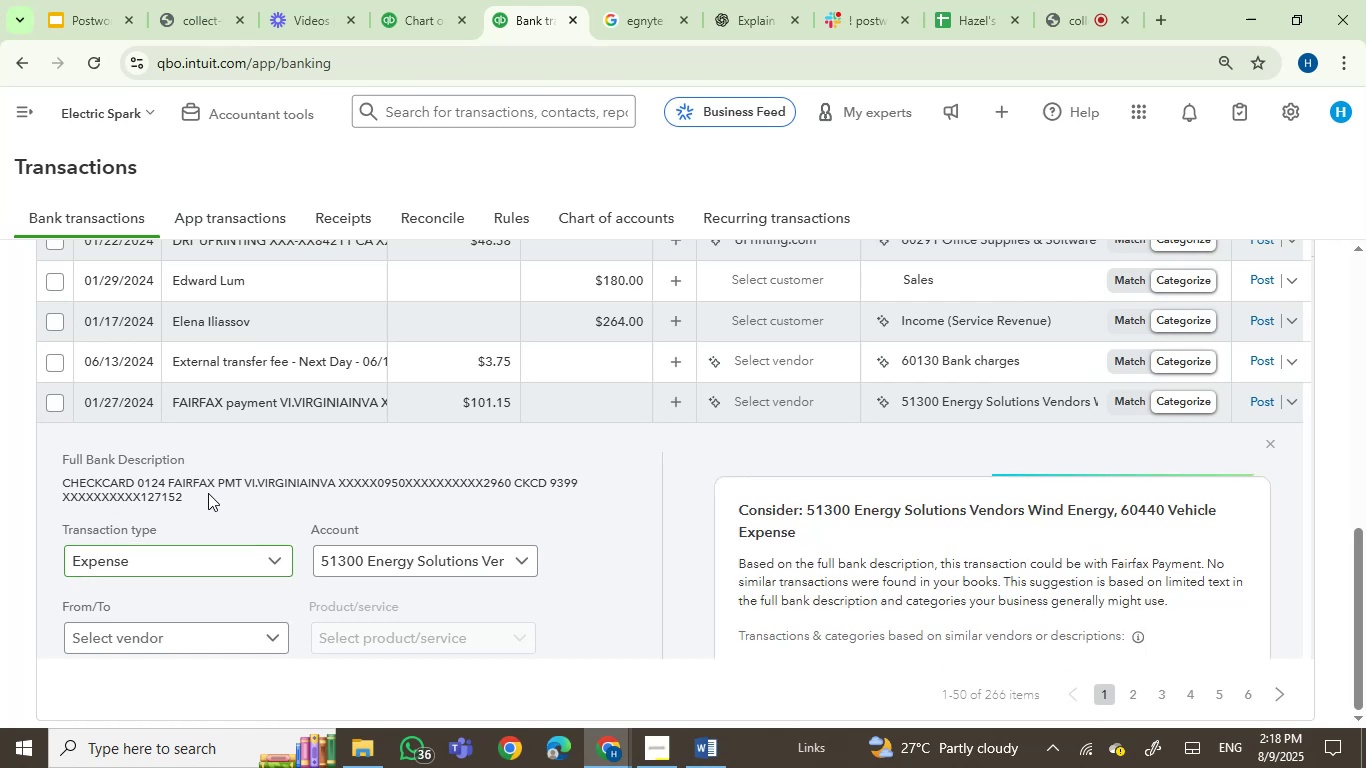 
left_click([203, 478])
 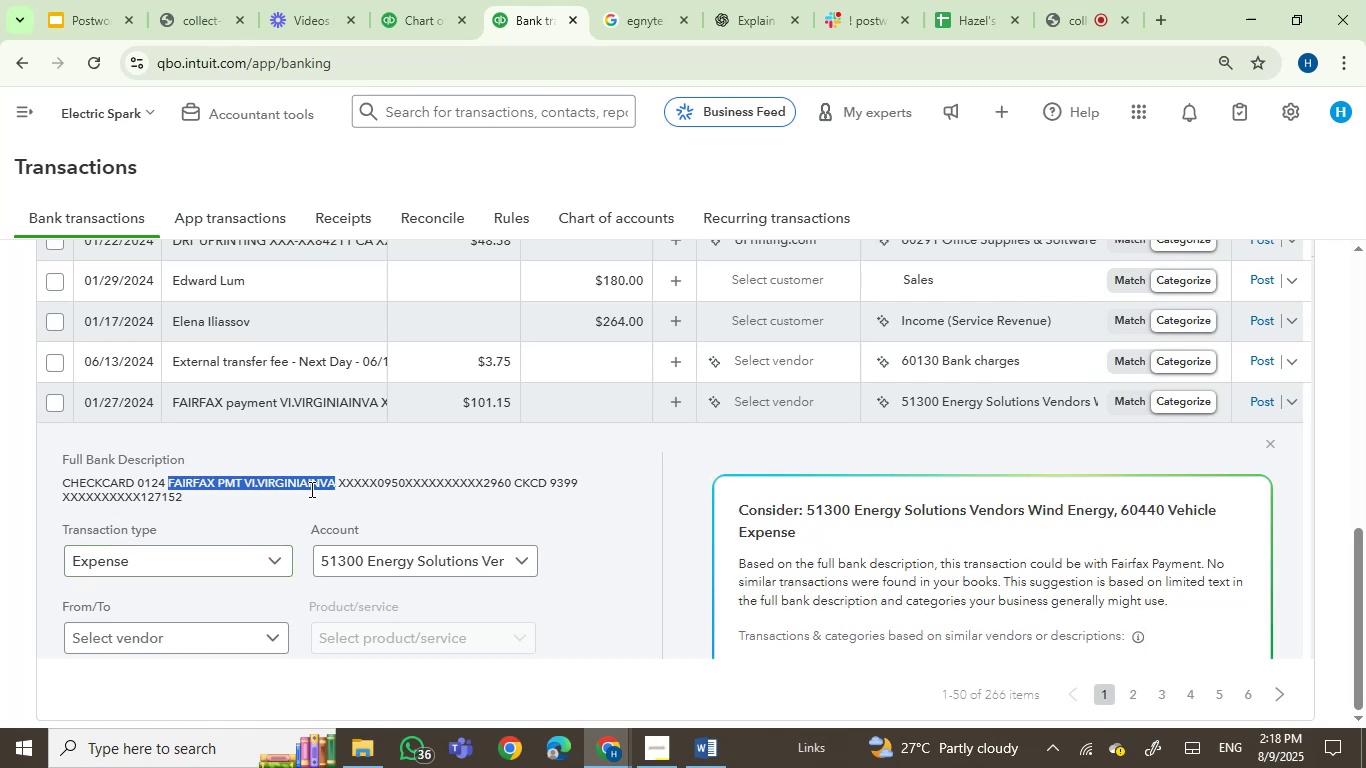 
key(Control+C)
 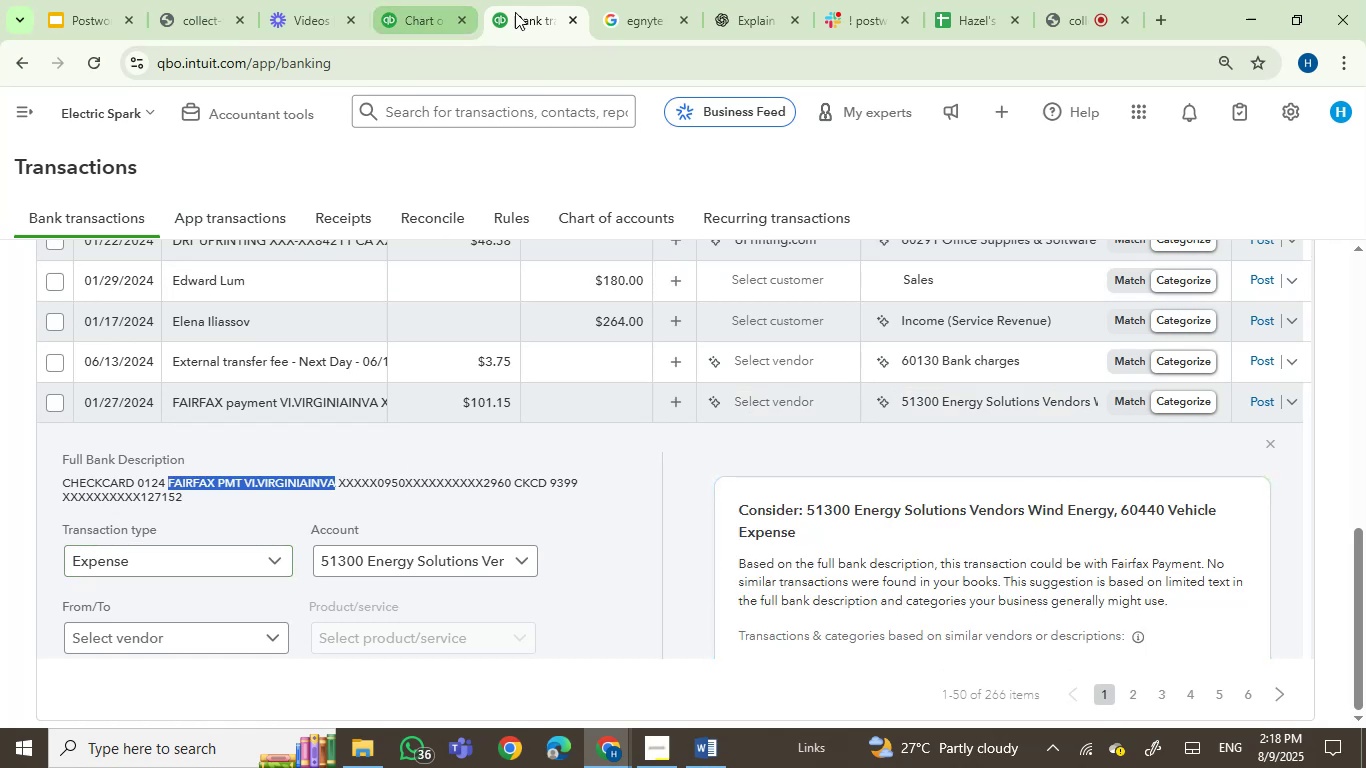 
left_click([628, 18])
 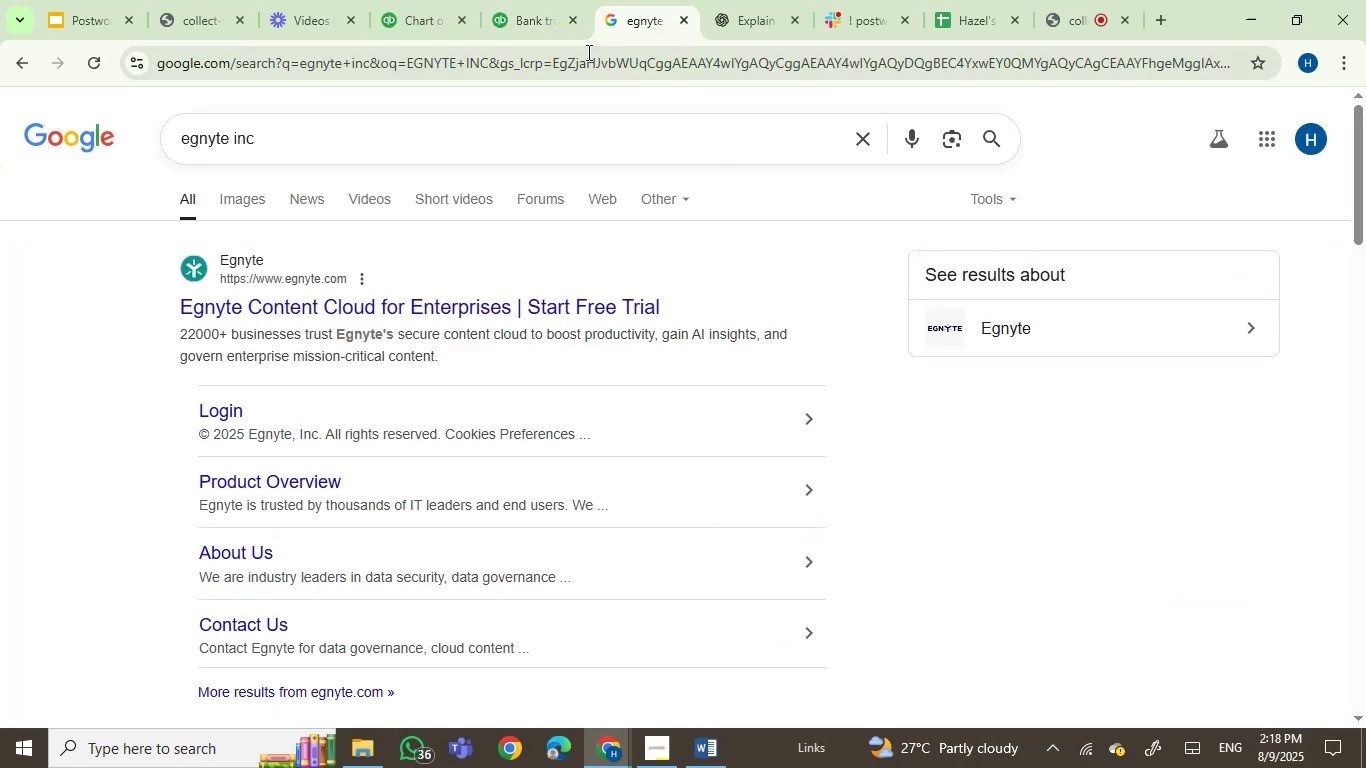 
left_click([587, 55])
 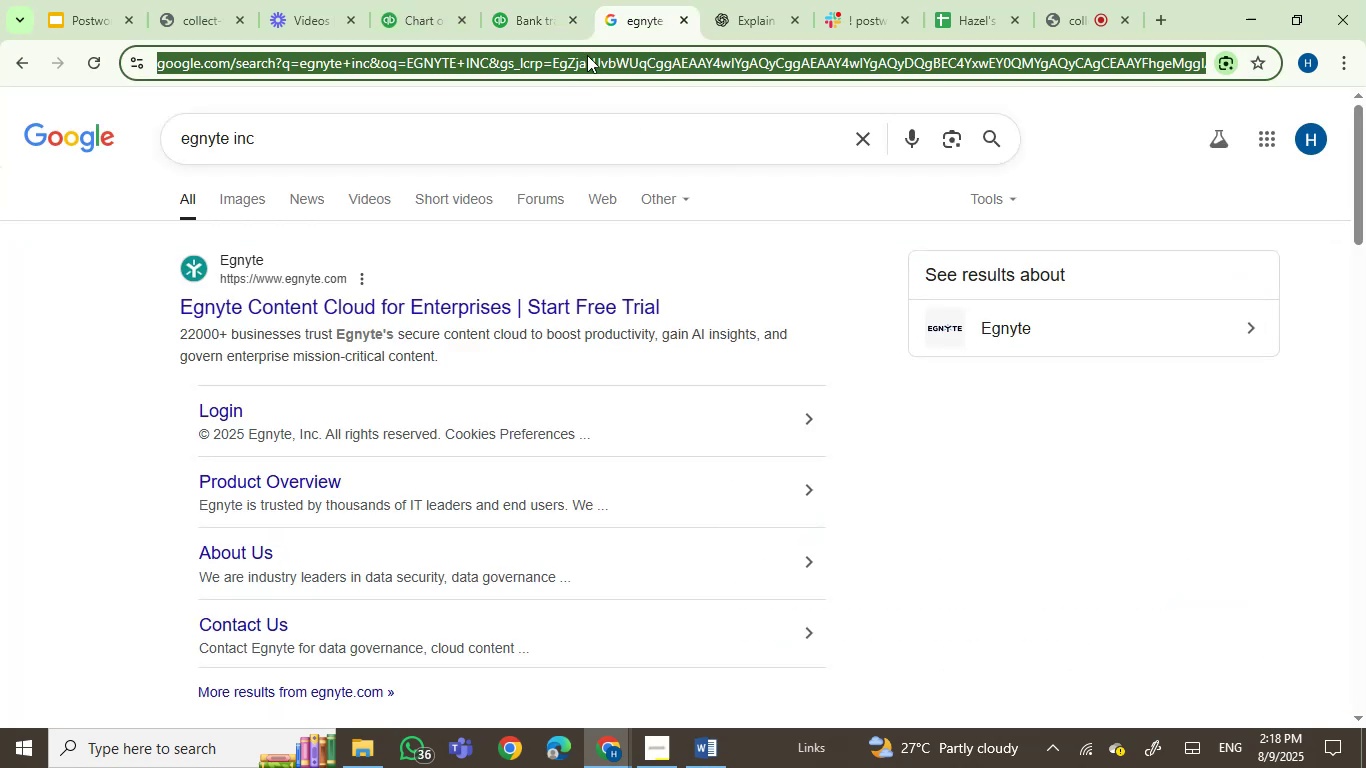 
key(Control+V)
 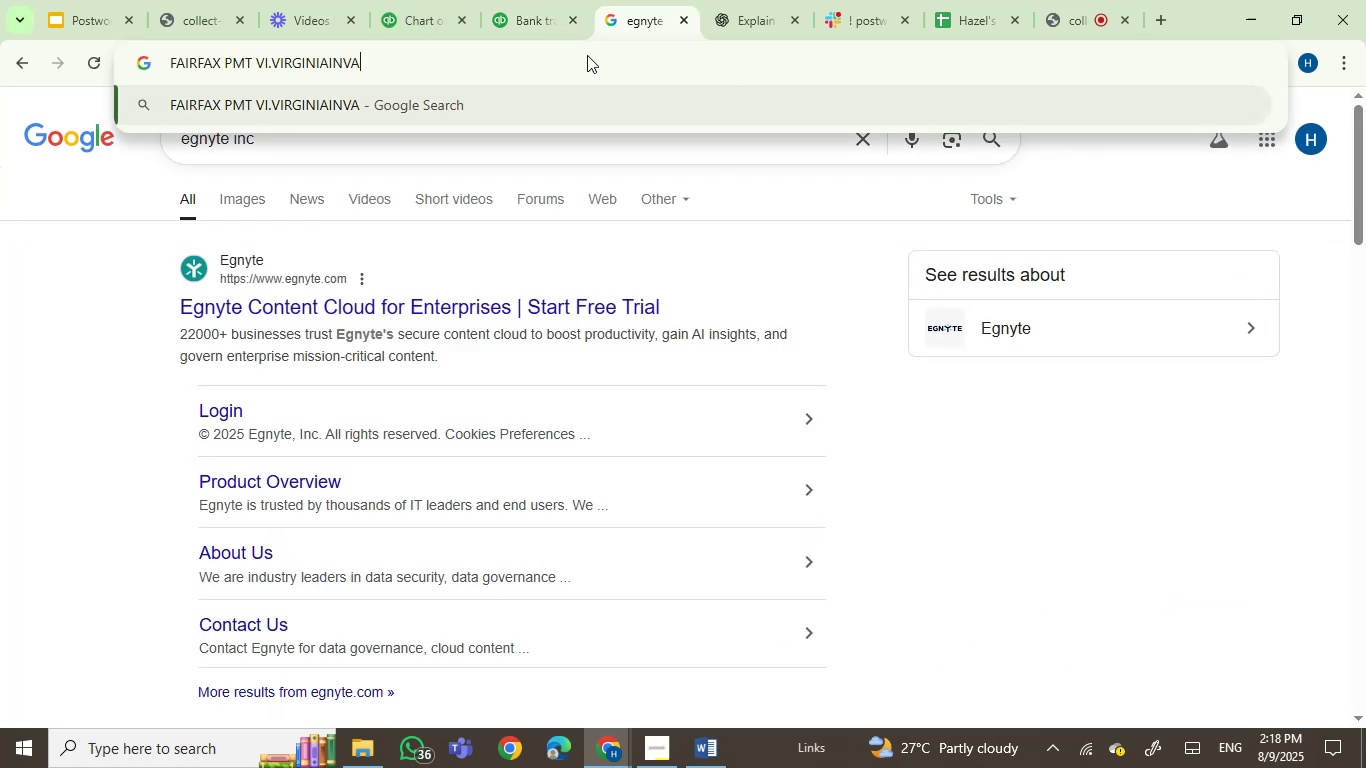 
key(Enter)
 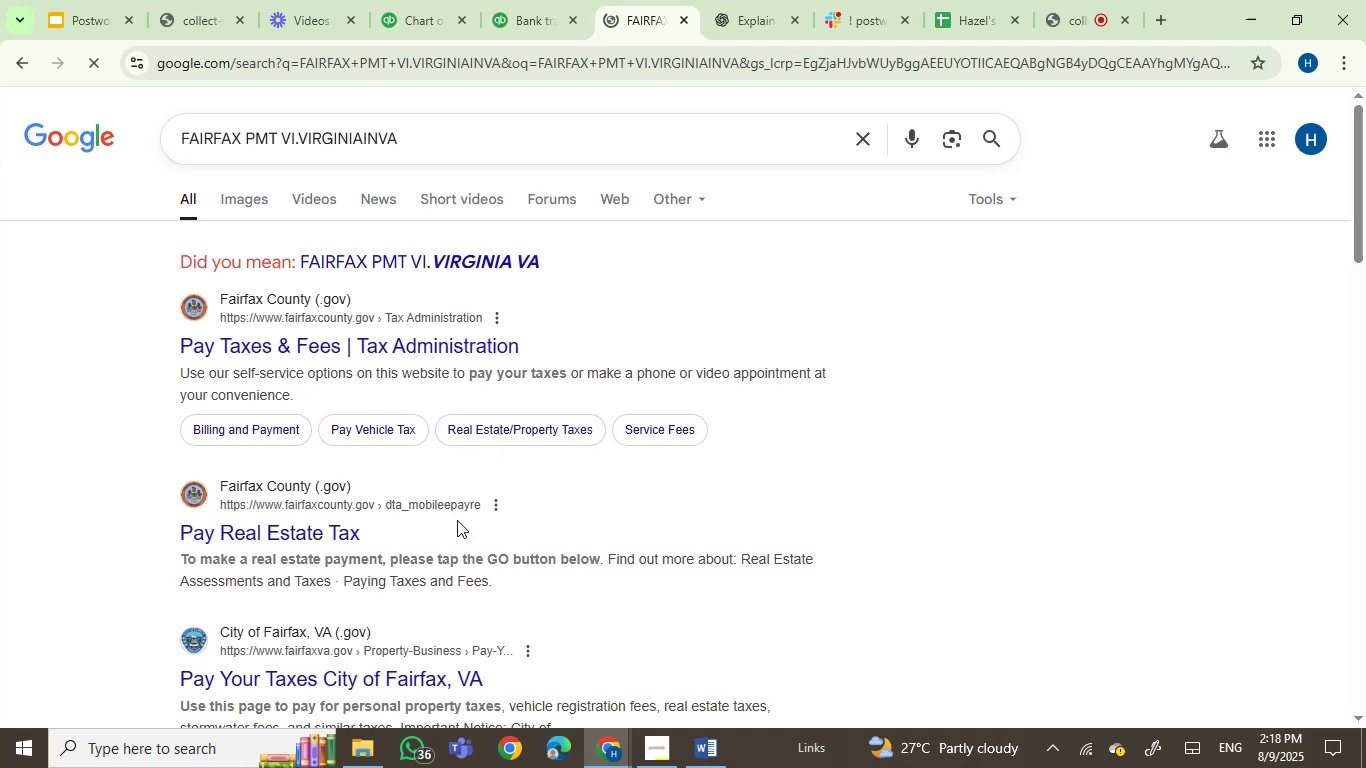 
wait(6.24)
 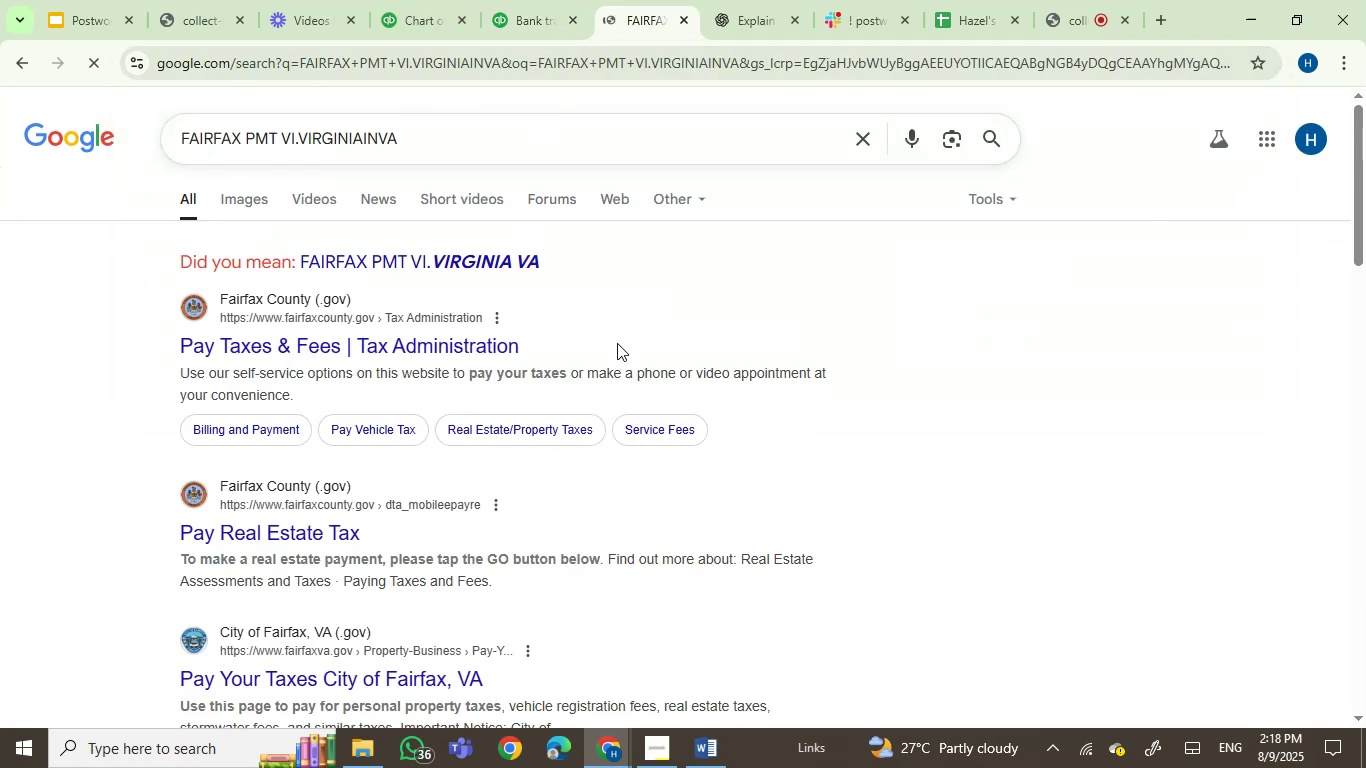 
left_click([520, 0])
 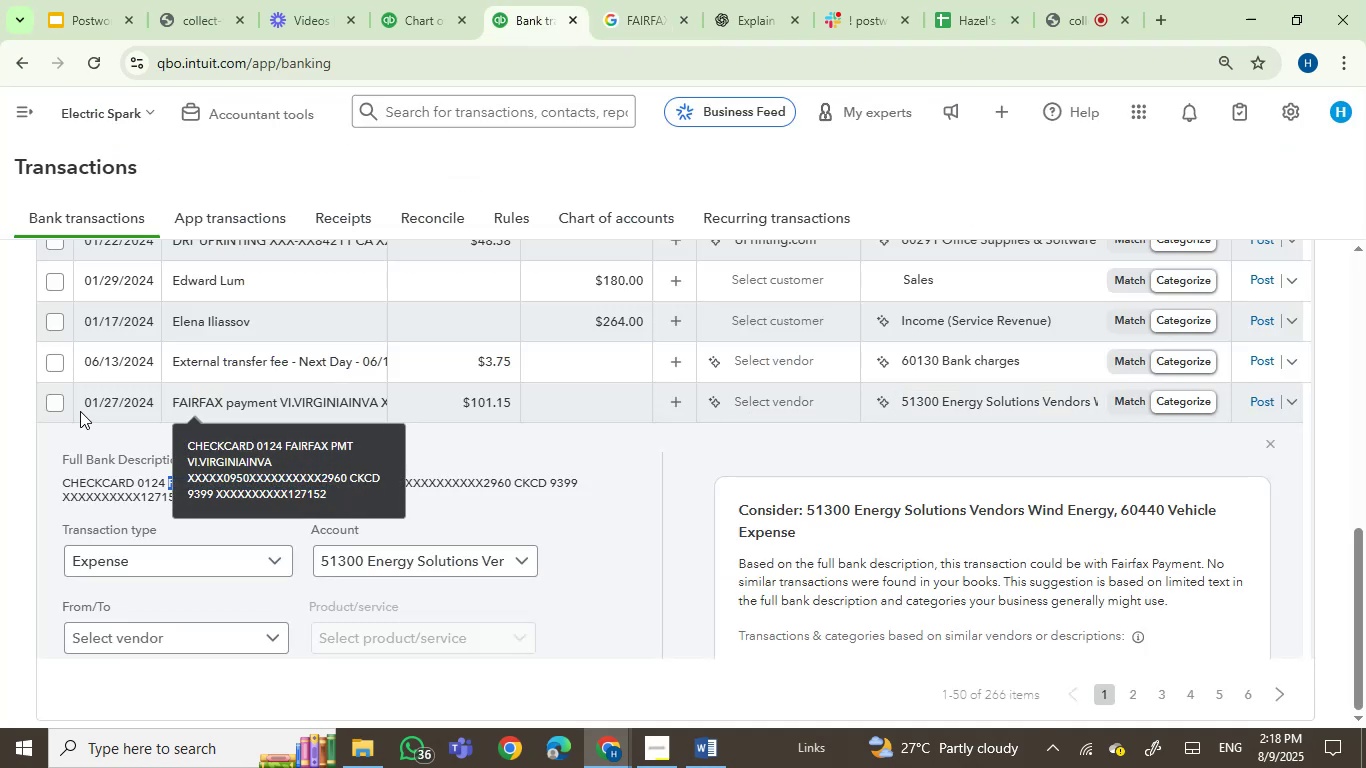 
left_click([60, 405])
 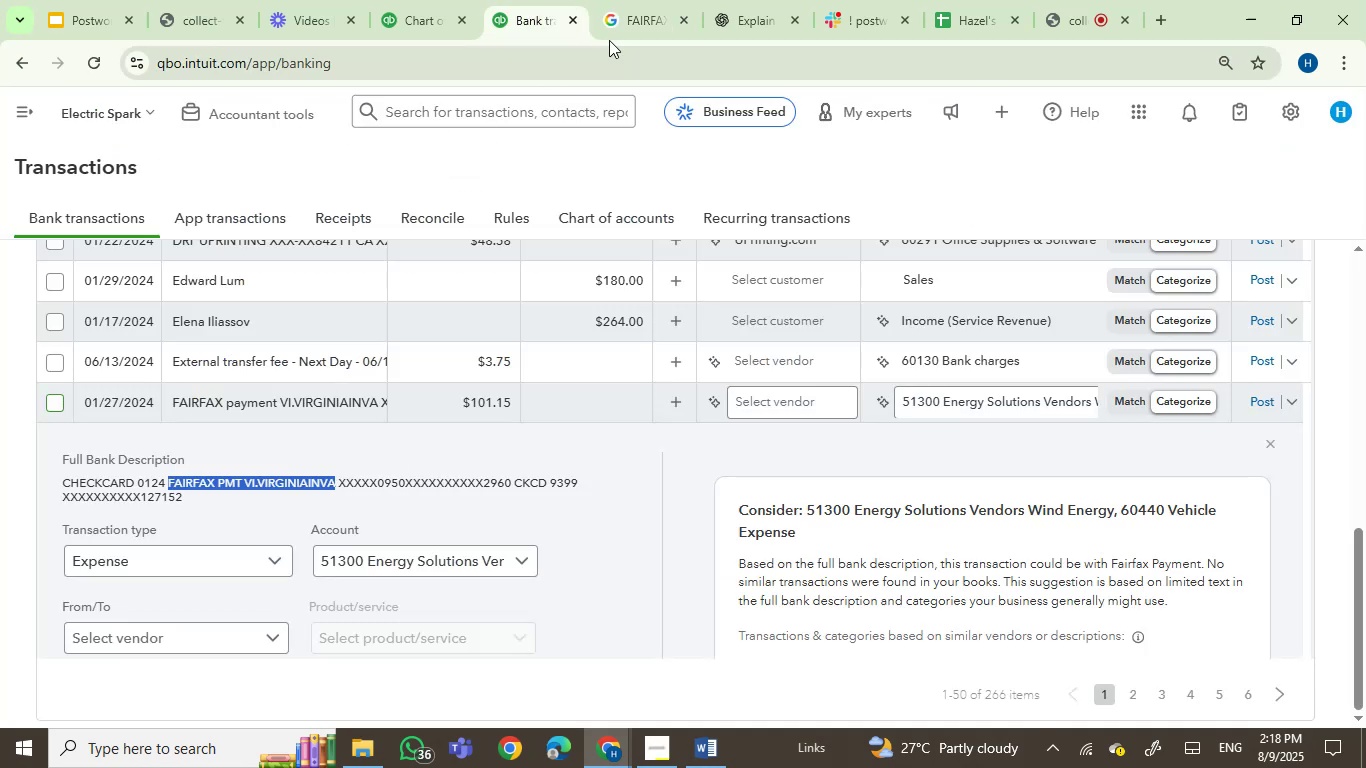 
left_click([628, 3])
 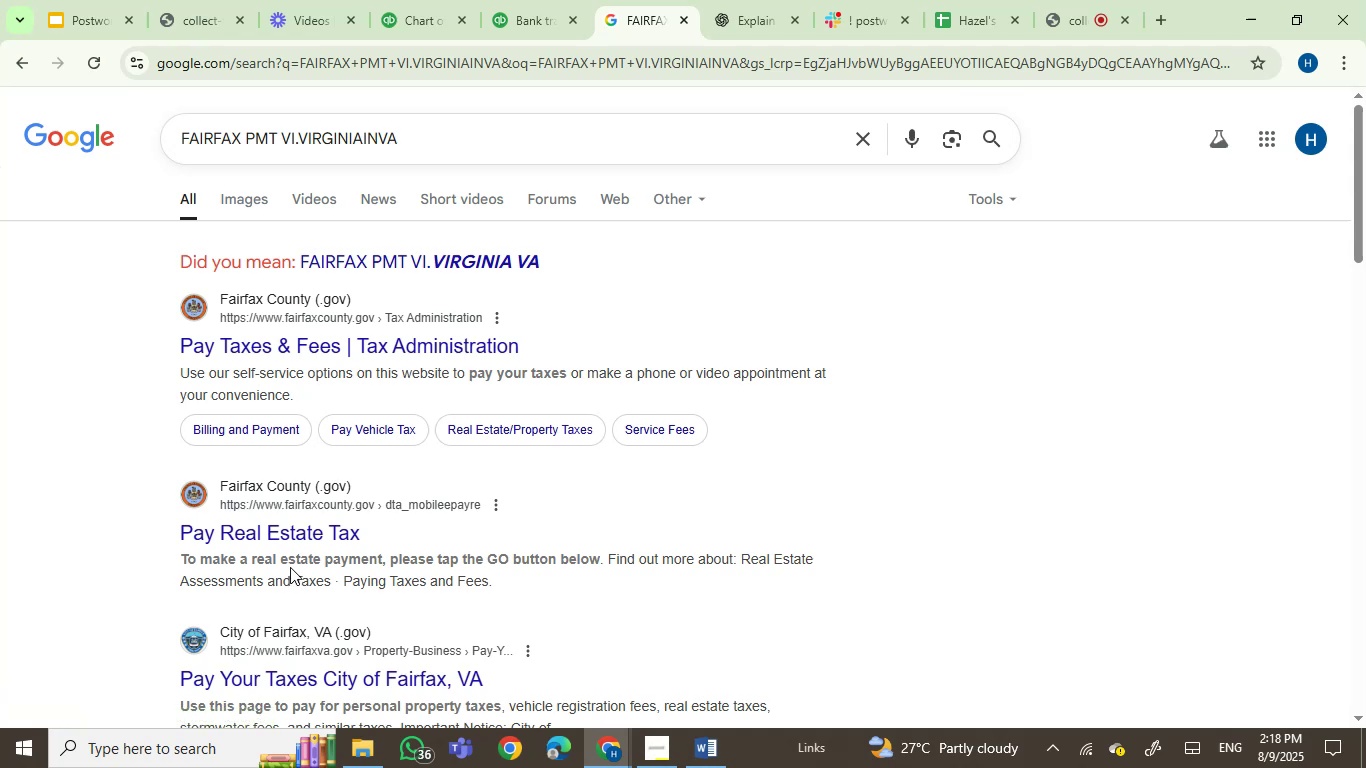 
wait(6.62)
 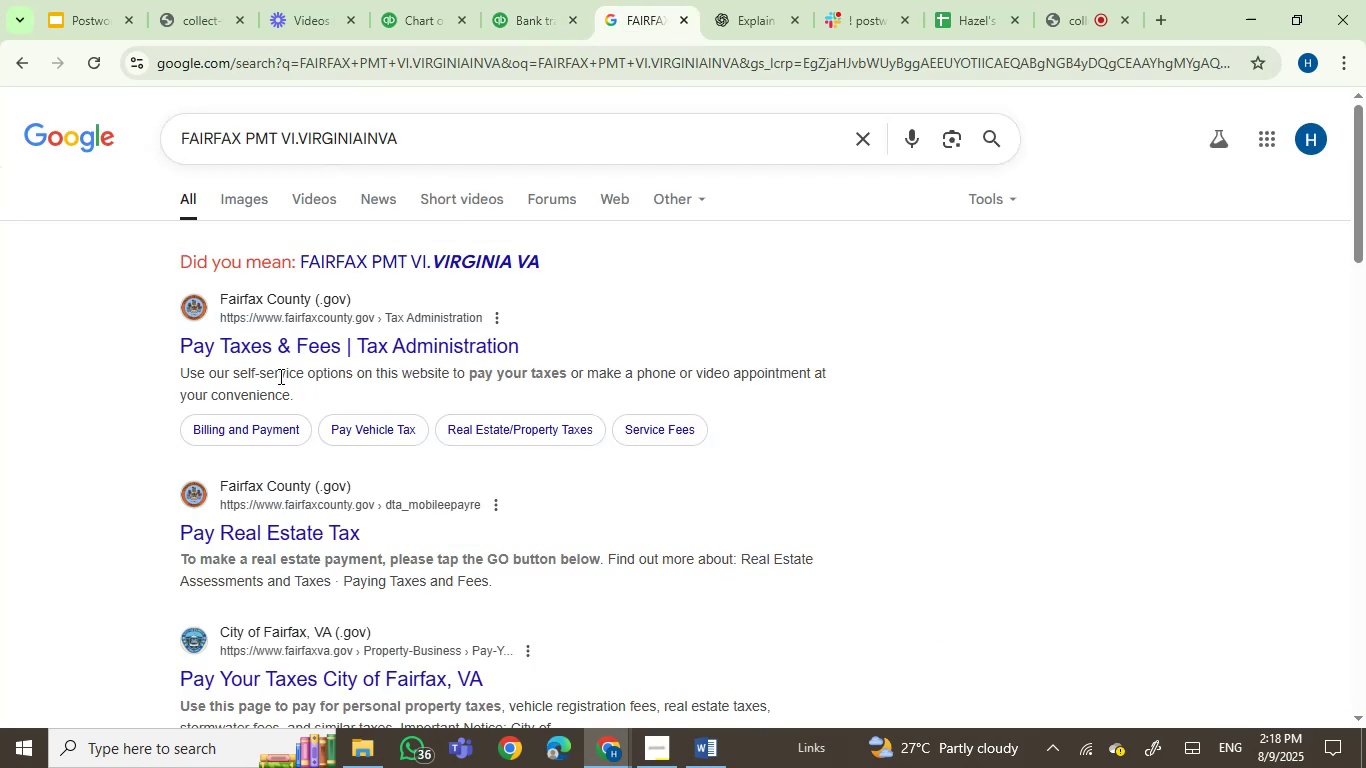 
left_click([519, 0])
 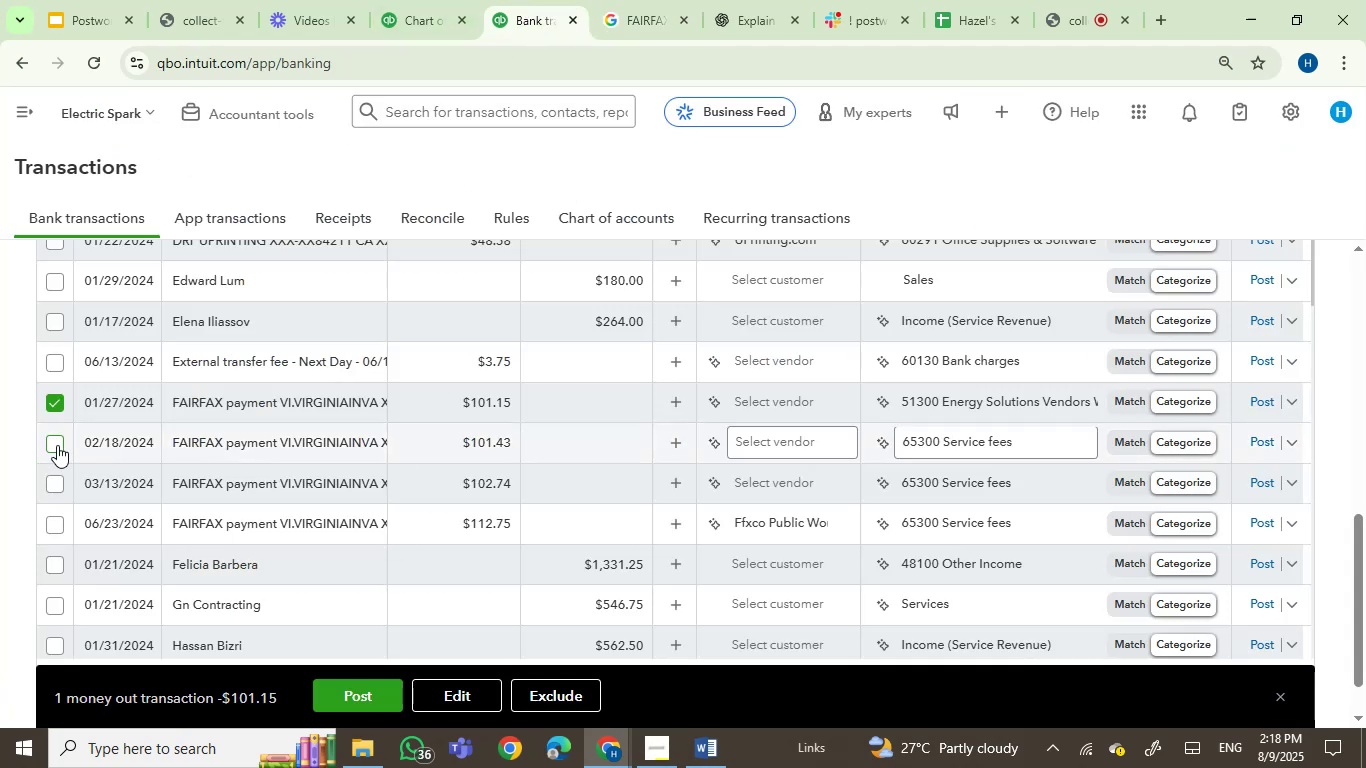 
left_click([50, 448])
 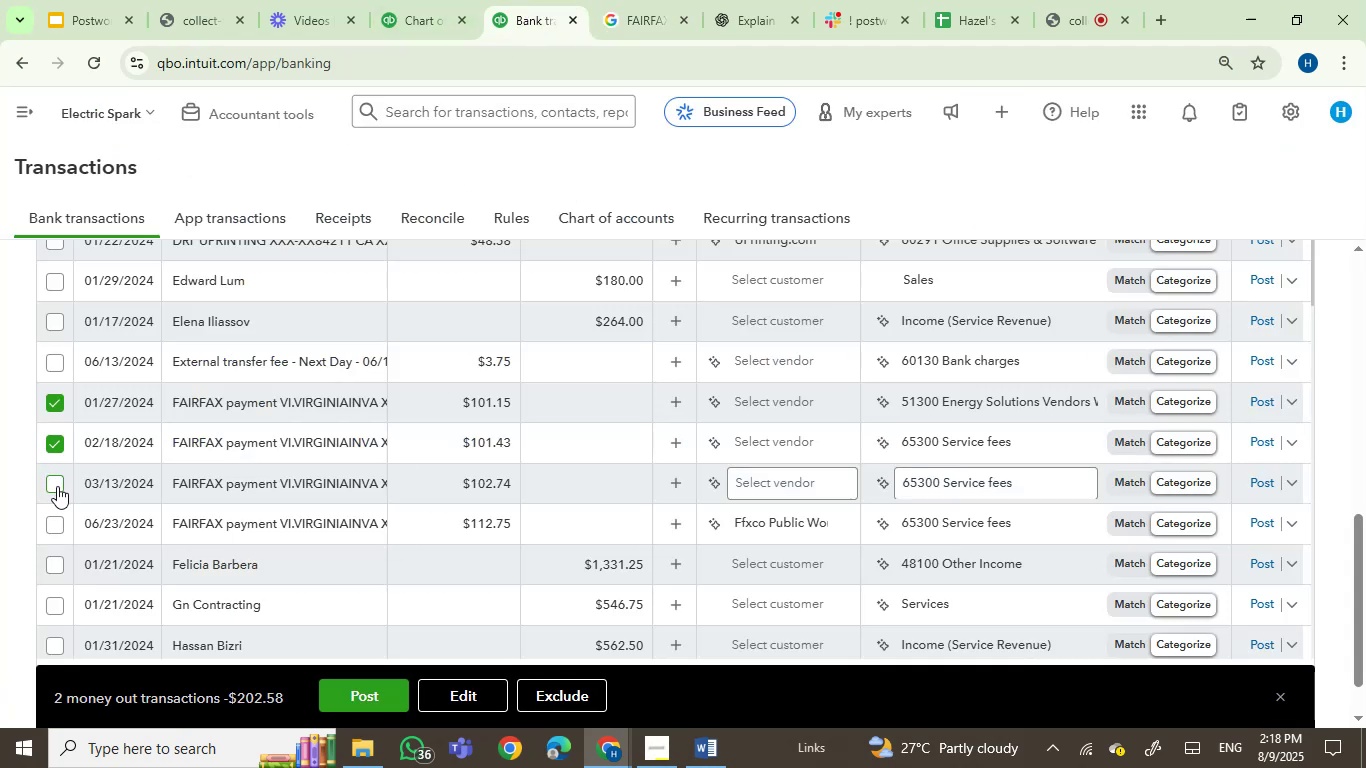 
left_click([57, 486])
 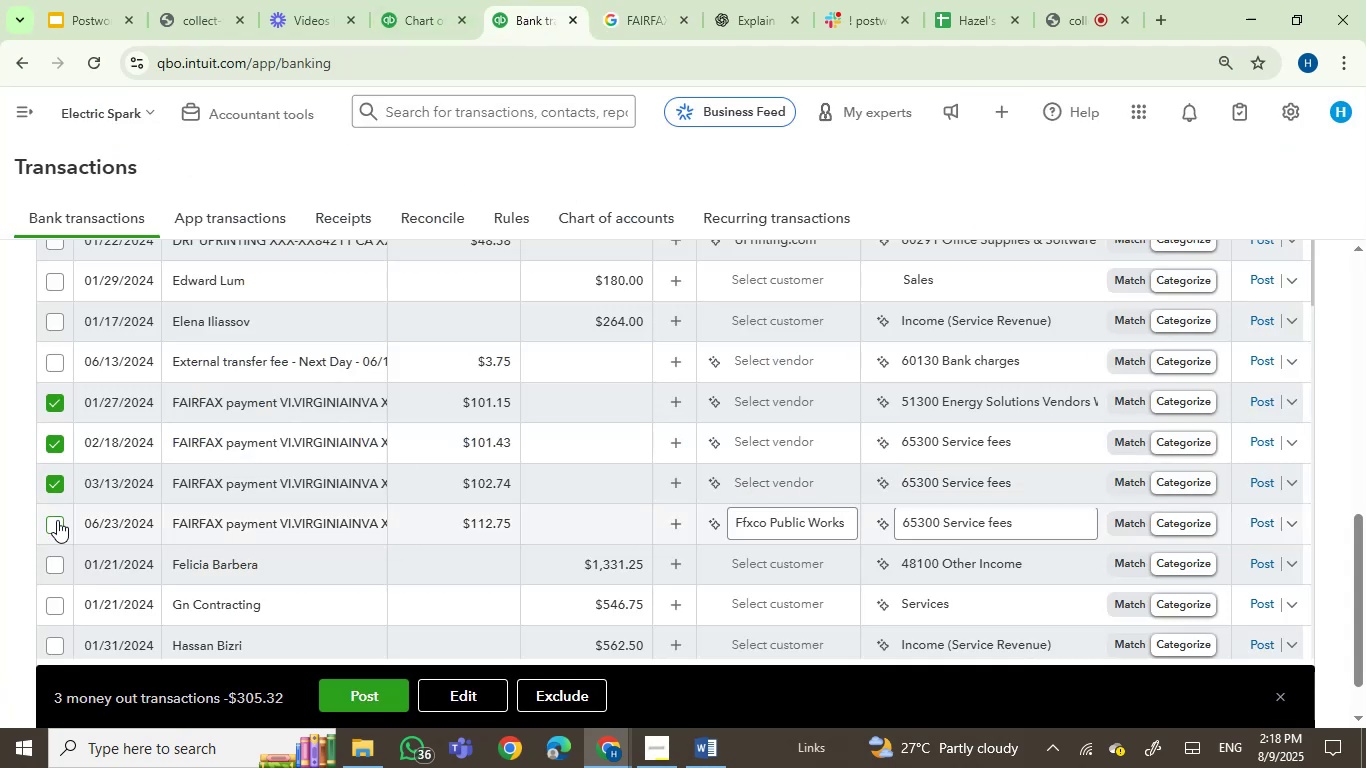 
left_click([57, 520])
 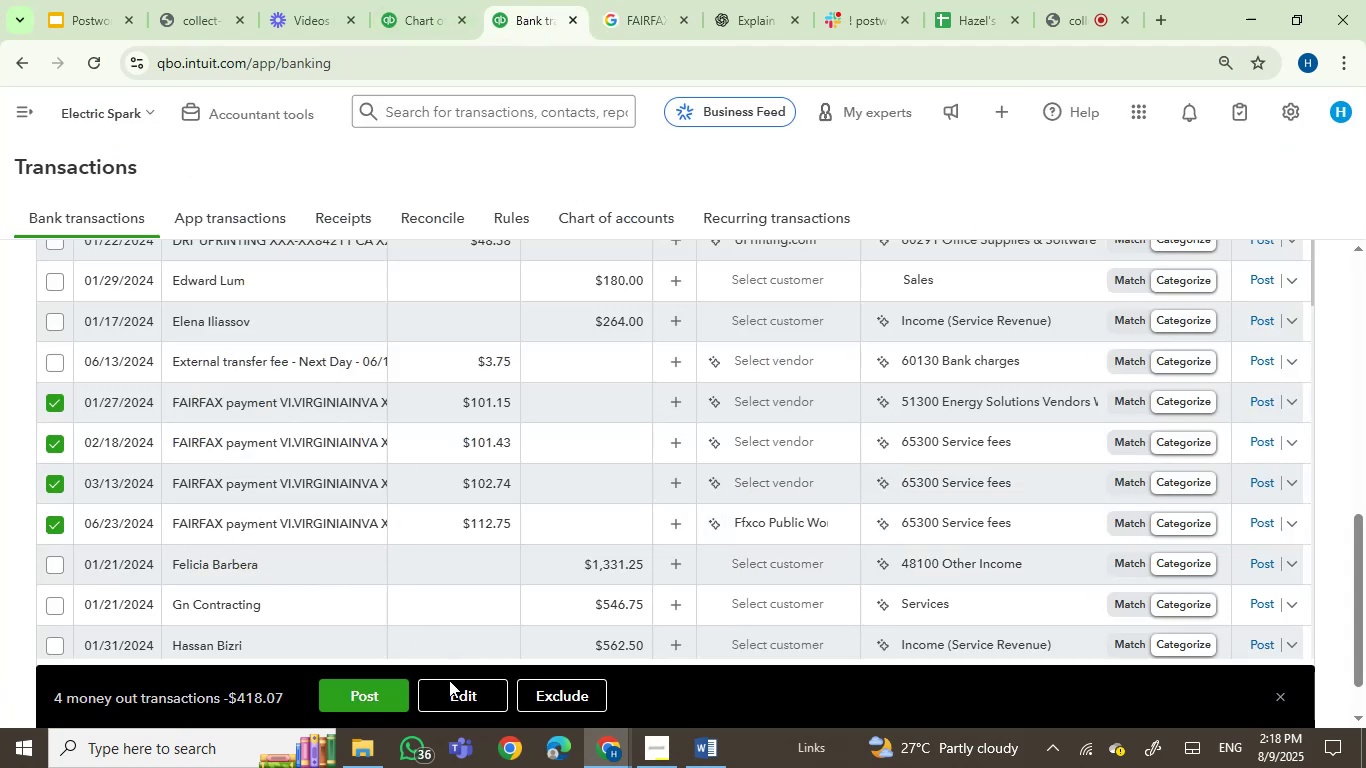 
left_click([452, 692])
 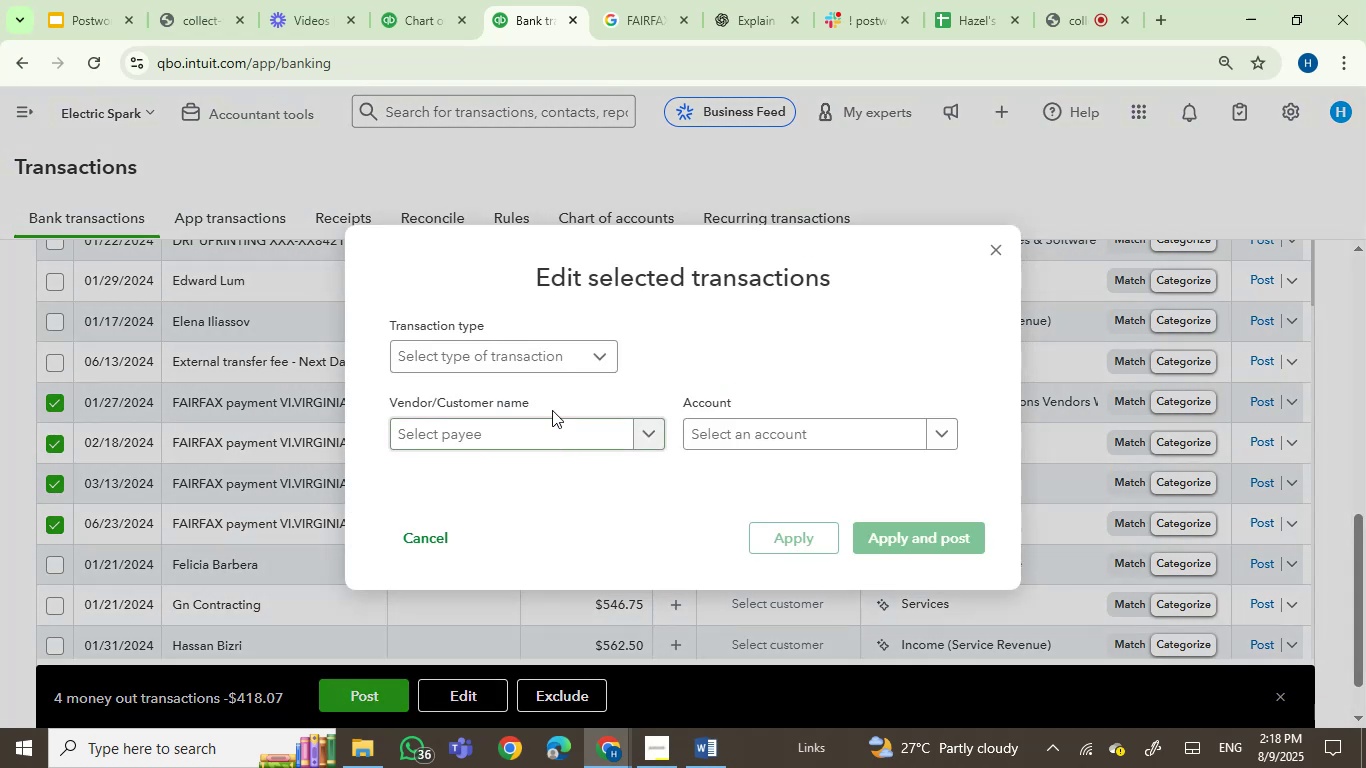 
left_click([525, 430])
 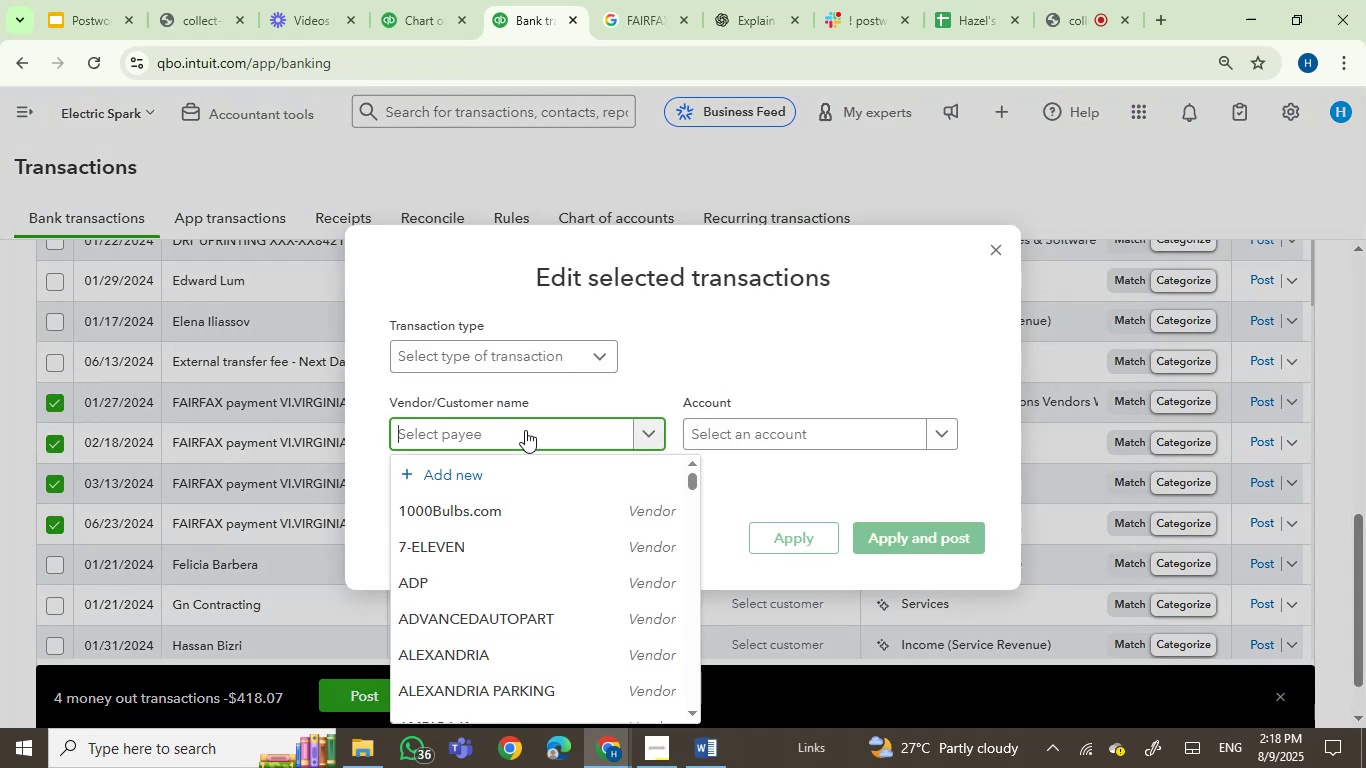 
type(fa)
 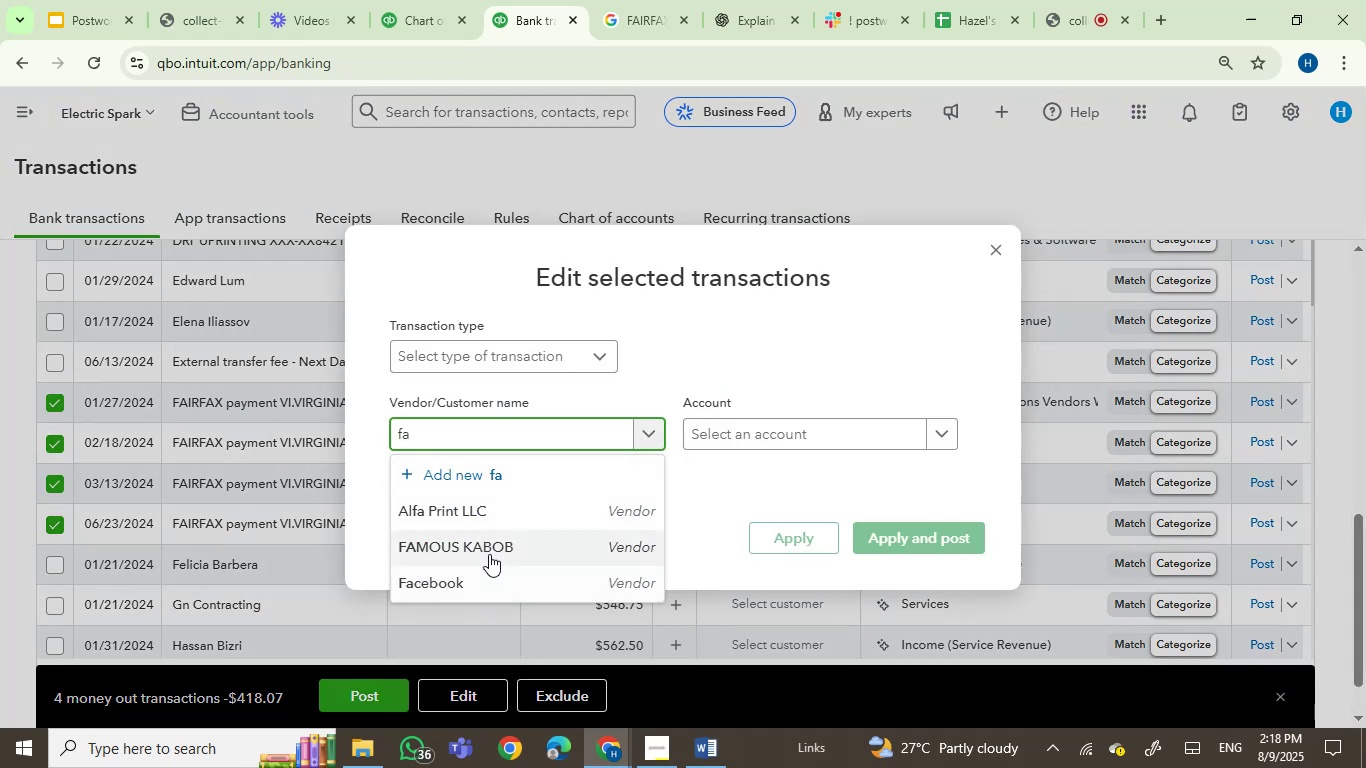 
wait(6.74)
 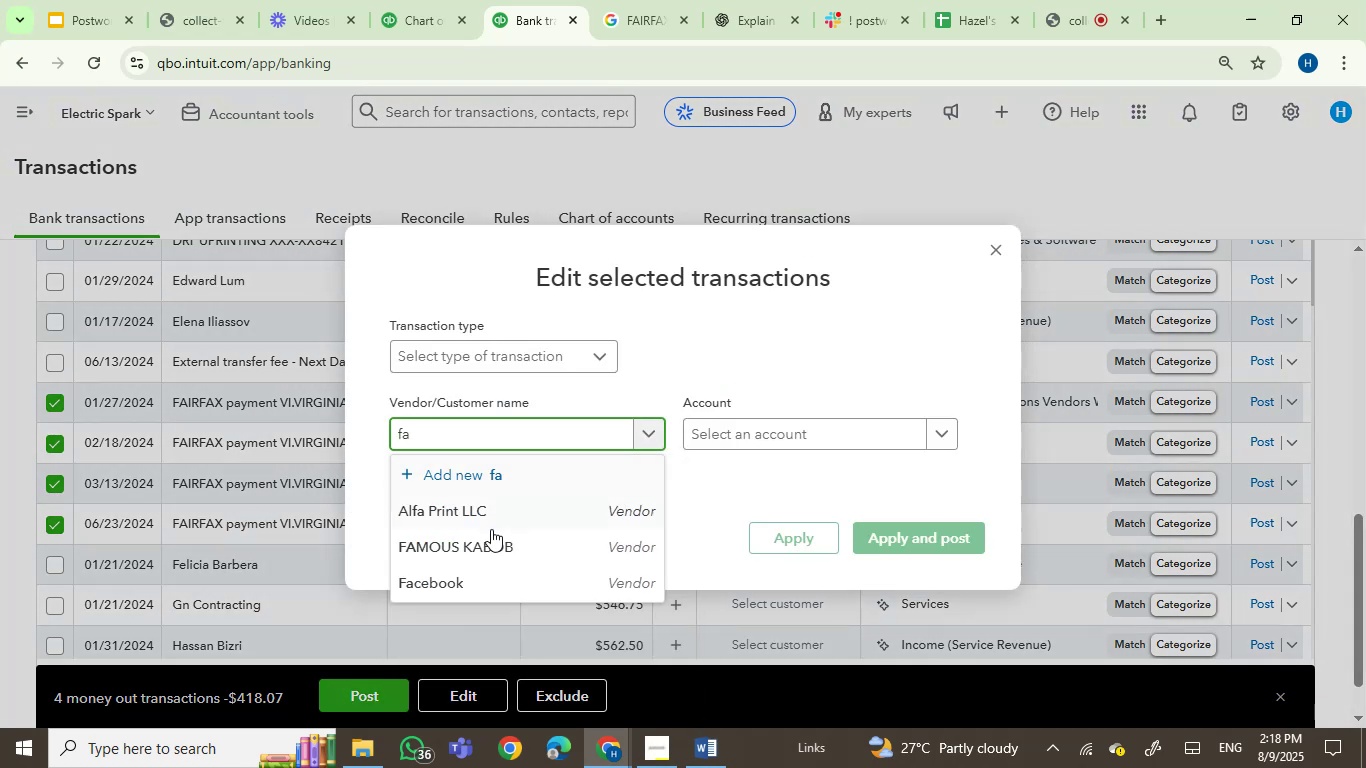 
left_click([495, 482])
 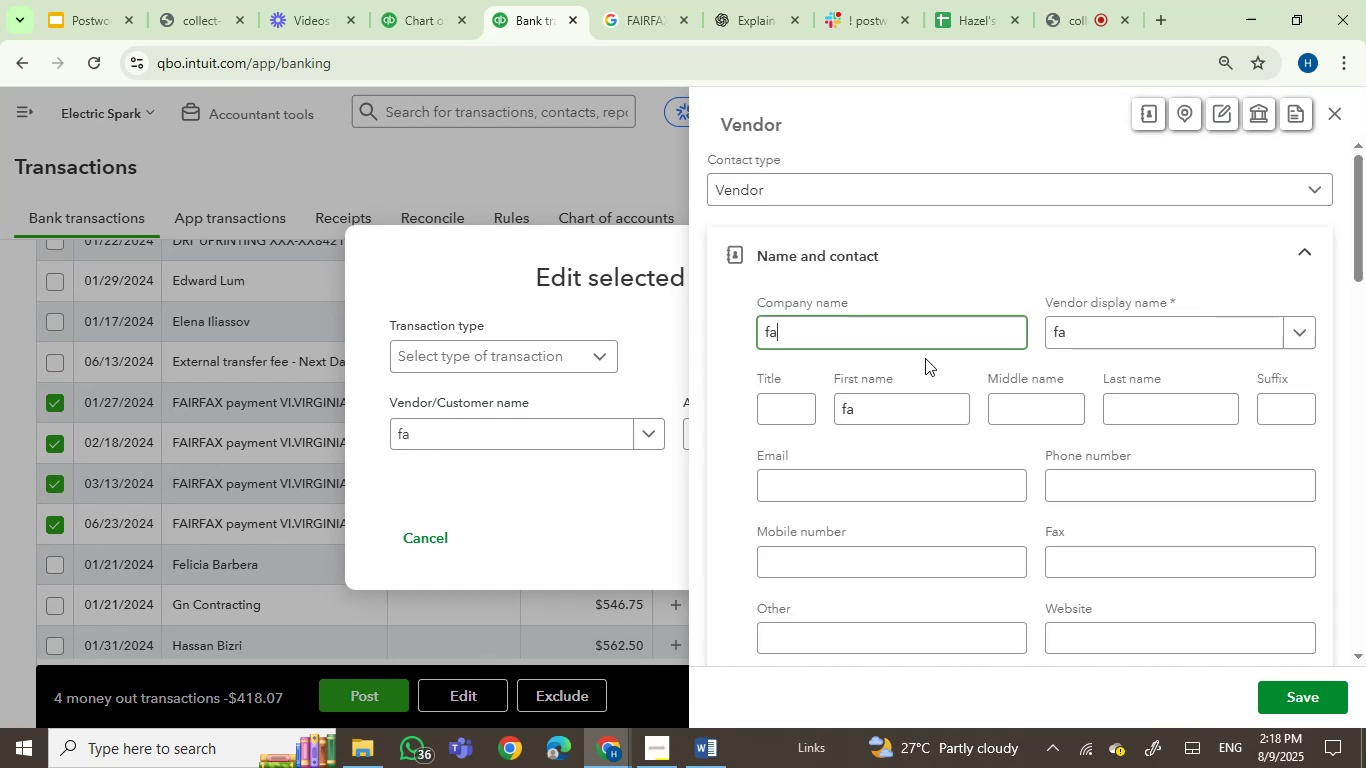 
wait(5.26)
 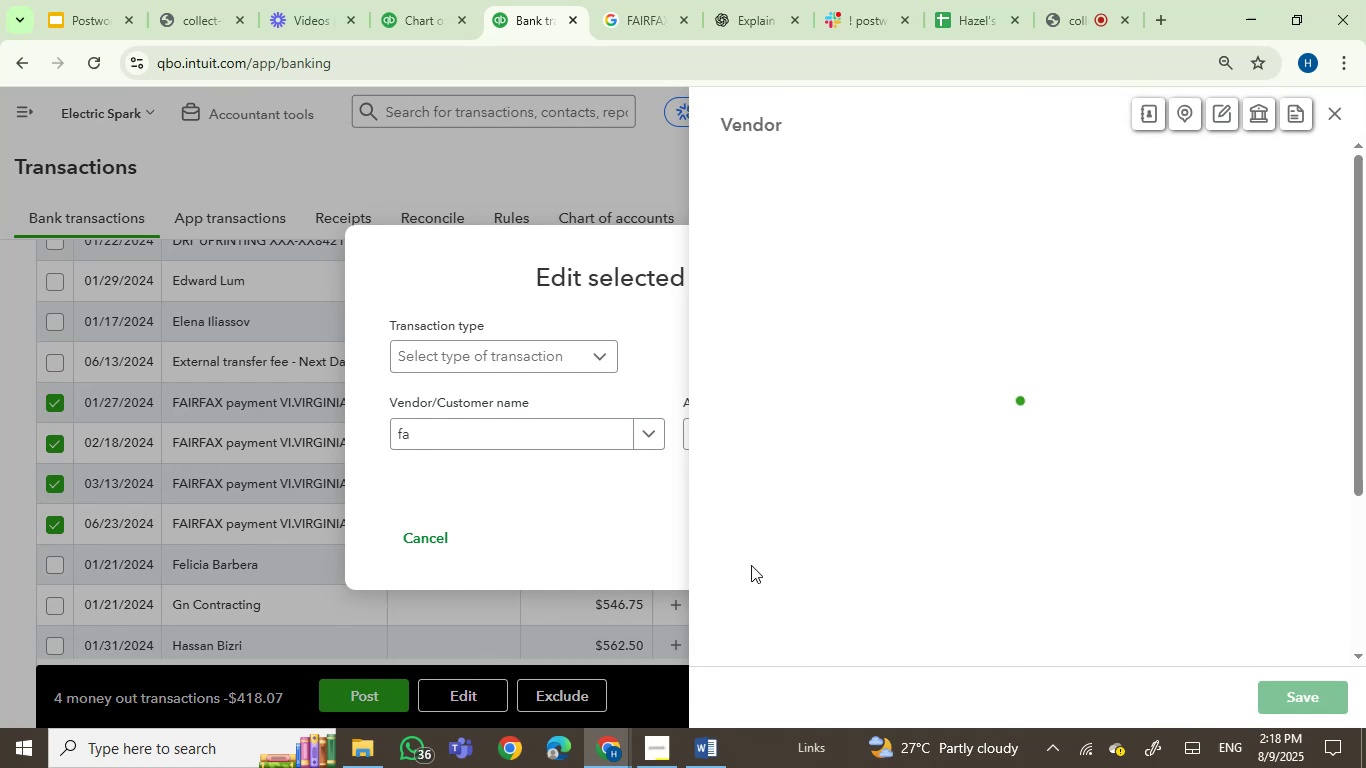 
key(Control+V)
 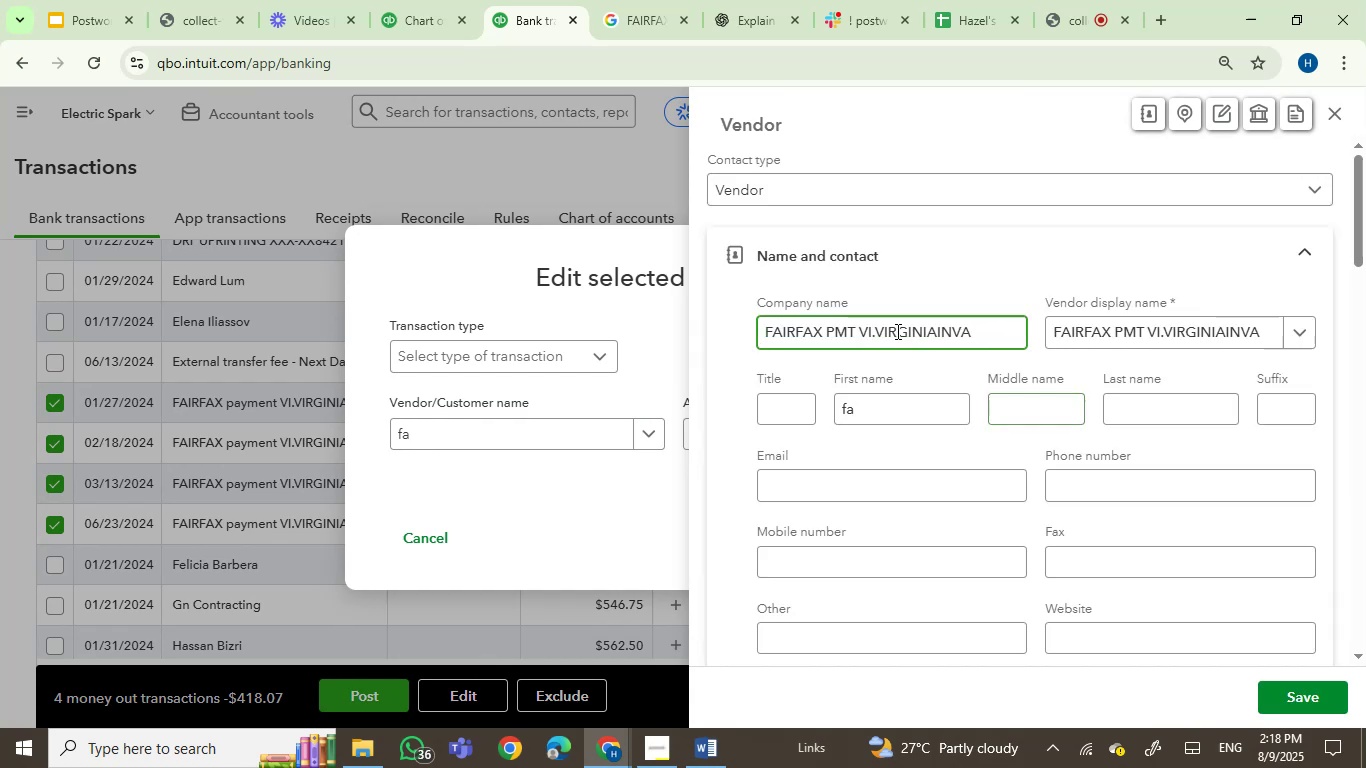 
double_click([908, 333])
 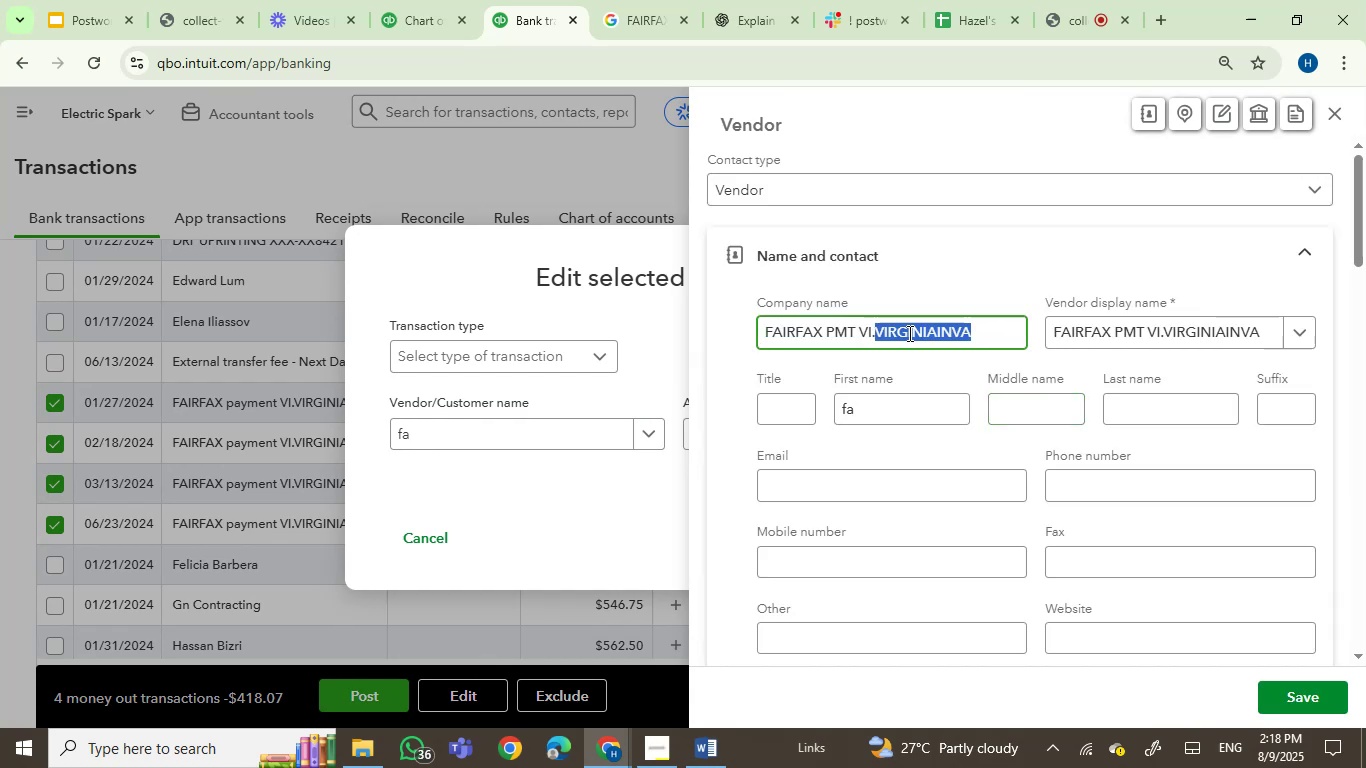 
key(Backspace)
 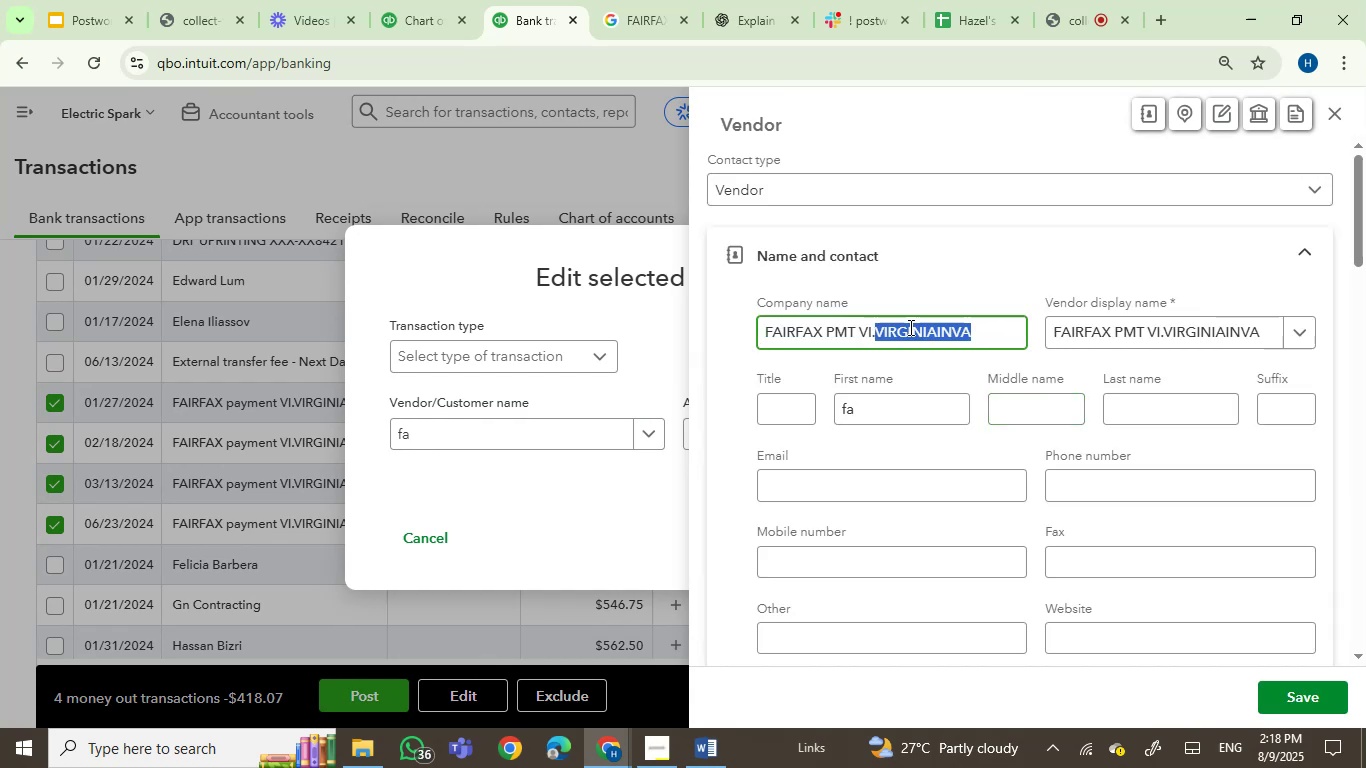 
key(Backspace)
 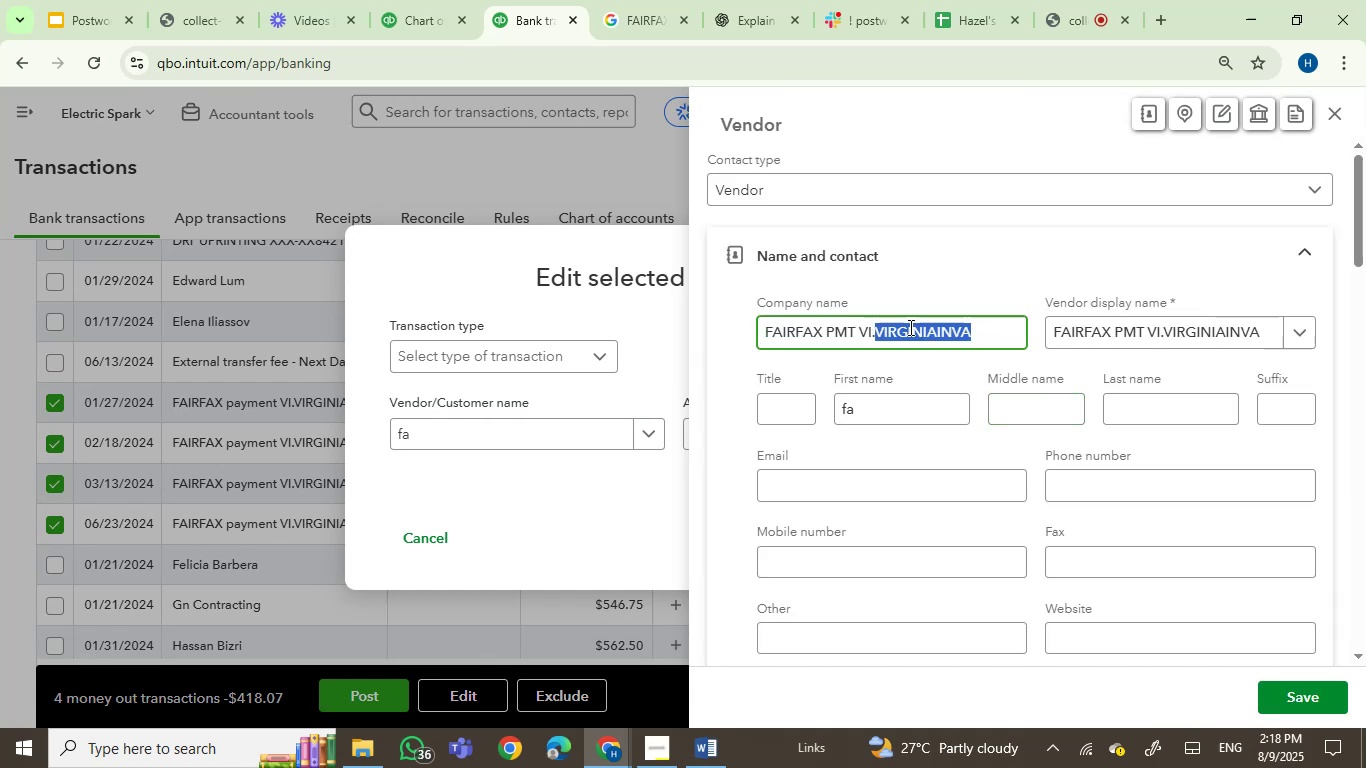 
key(Backspace)
 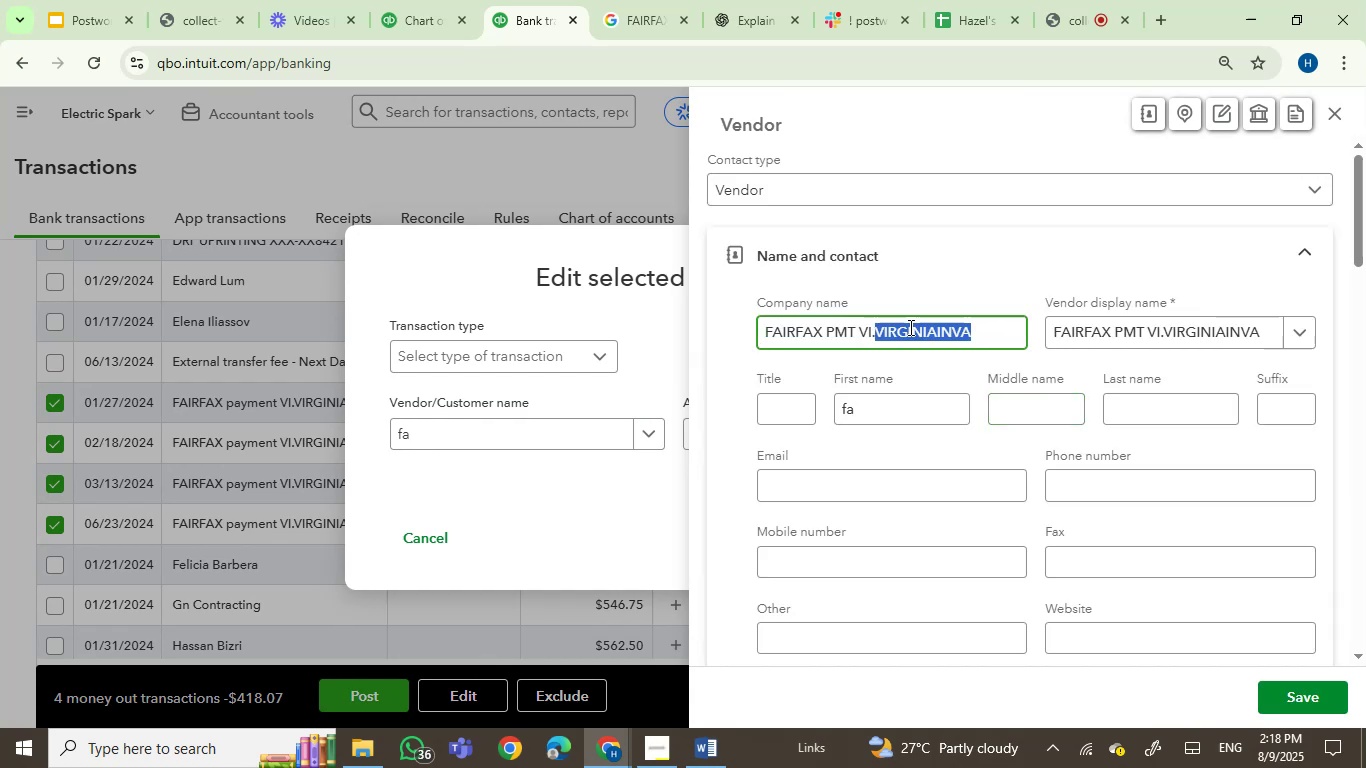 
key(Backspace)
 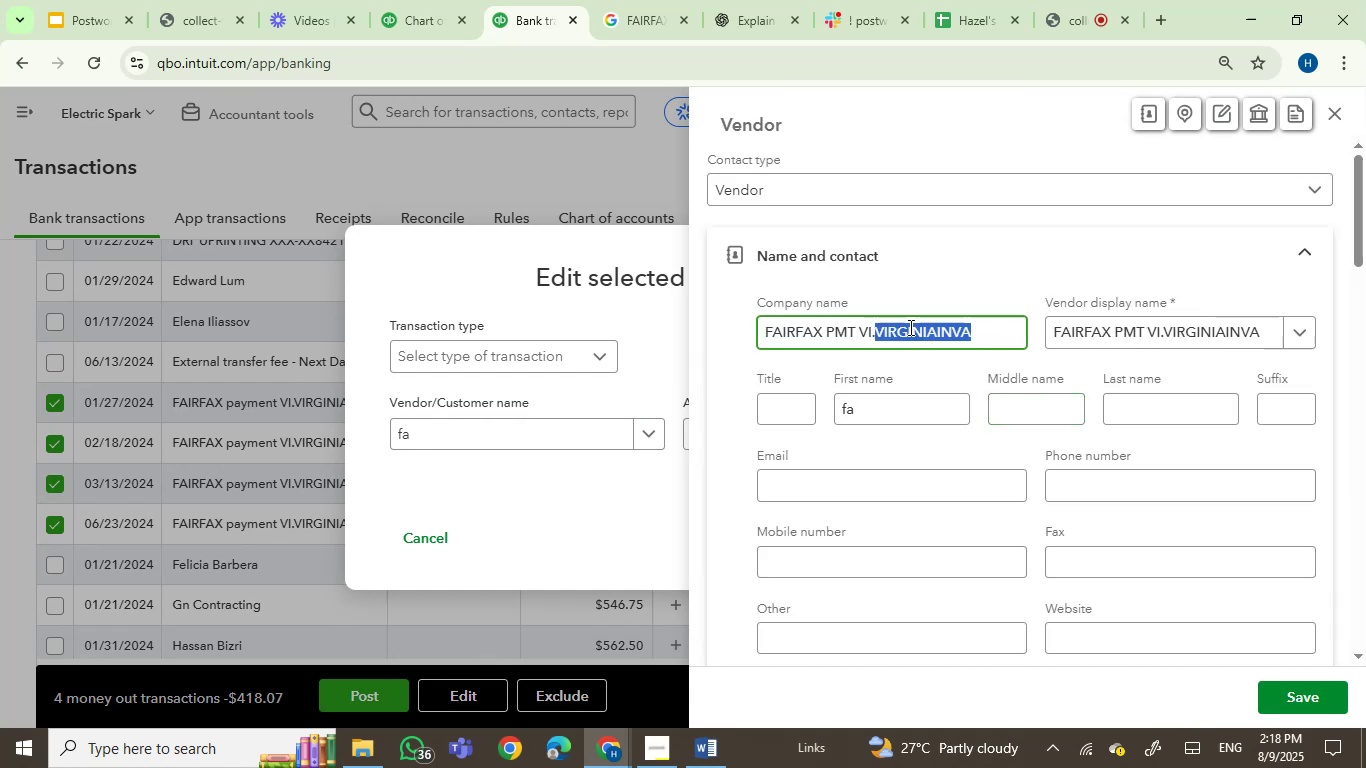 
key(Backspace)
 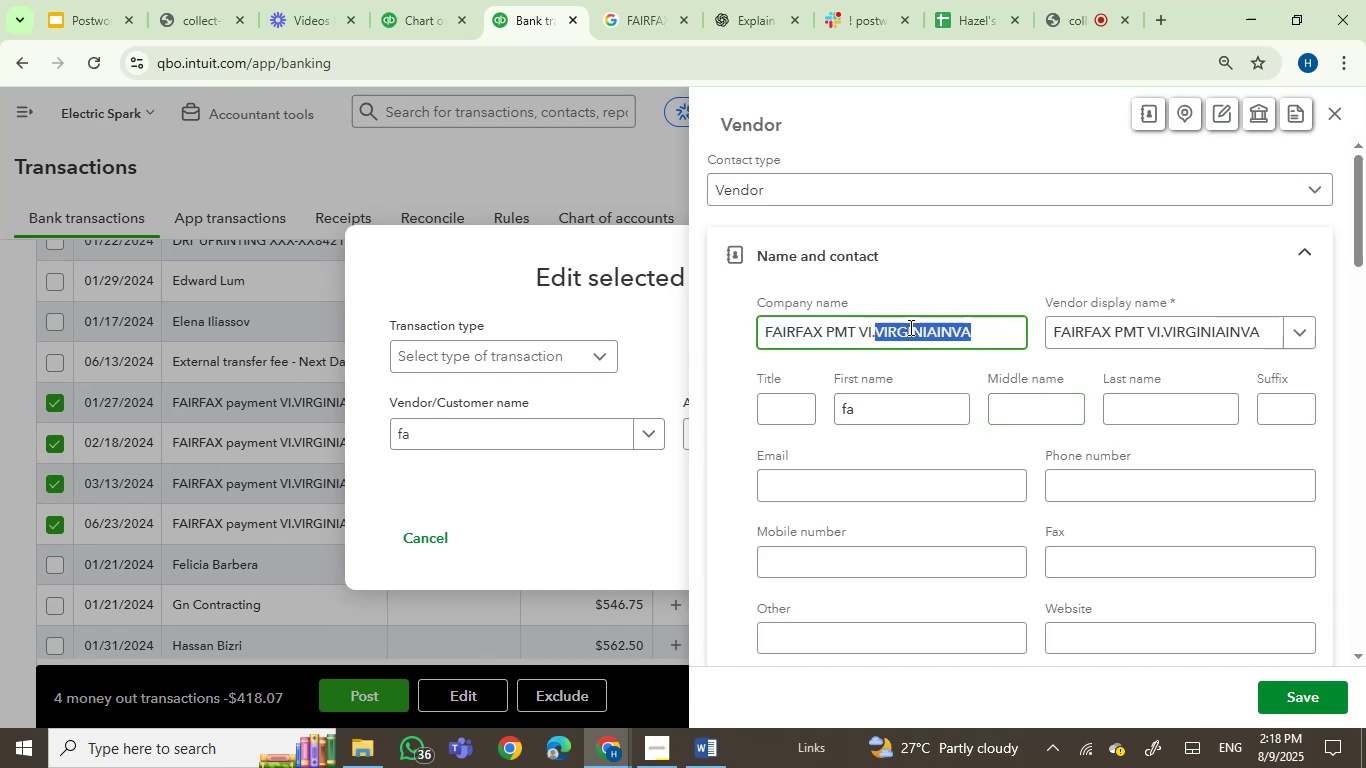 
key(Backspace)
 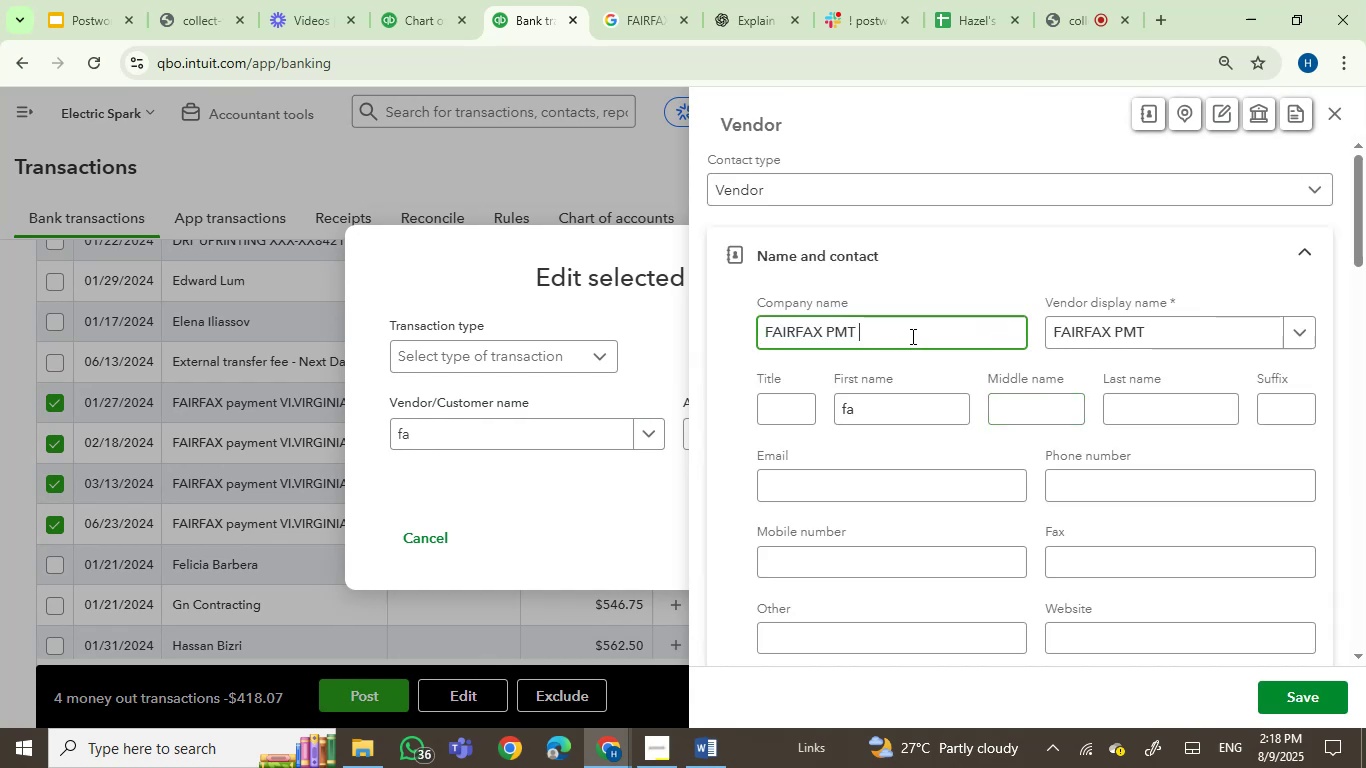 
key(Backspace)
 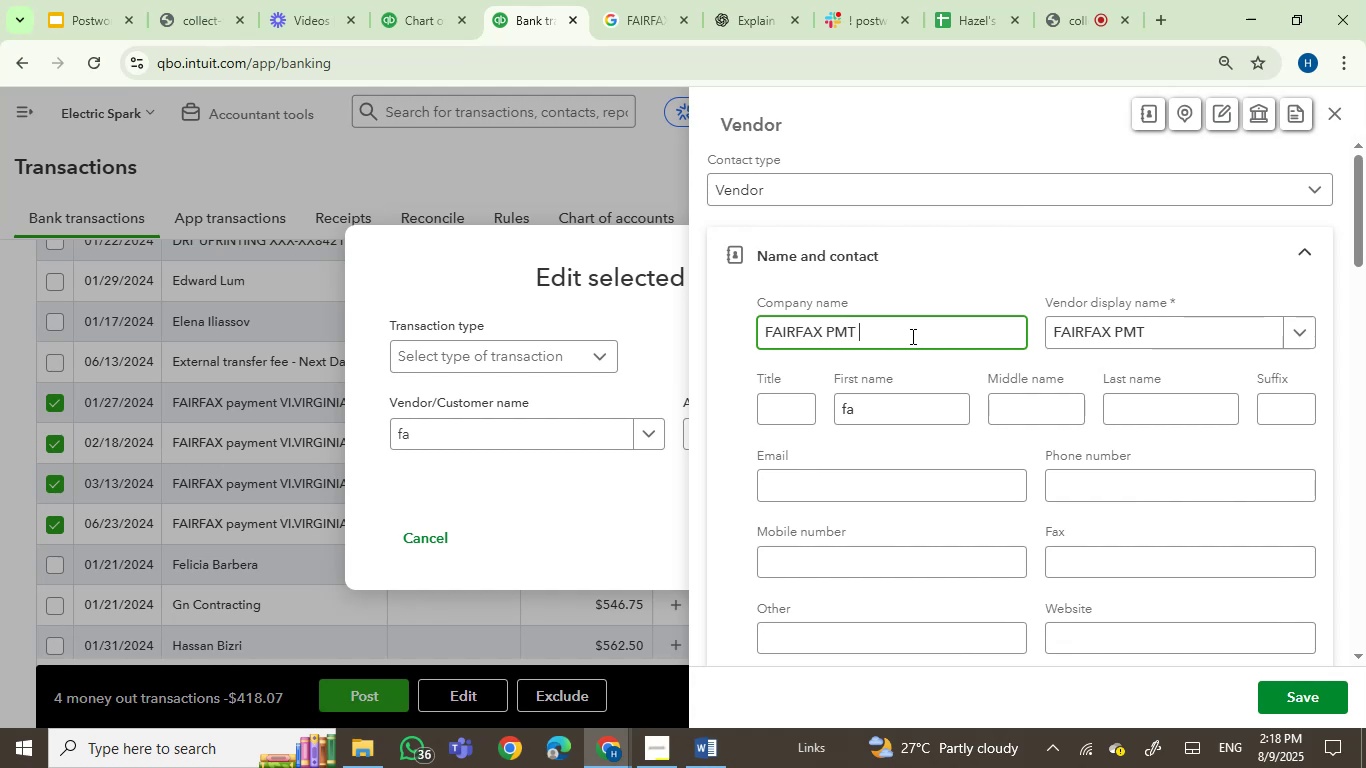 
key(Backspace)
 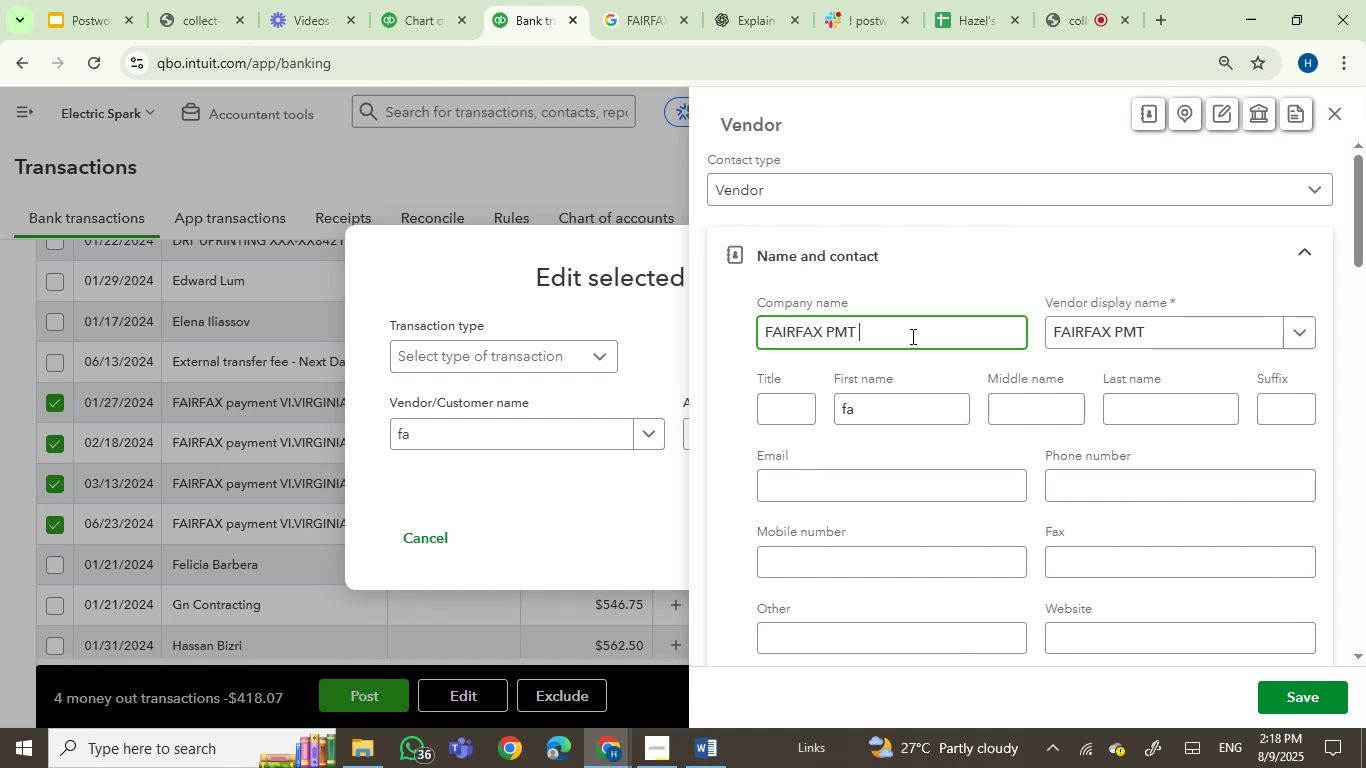 
key(Backspace)
 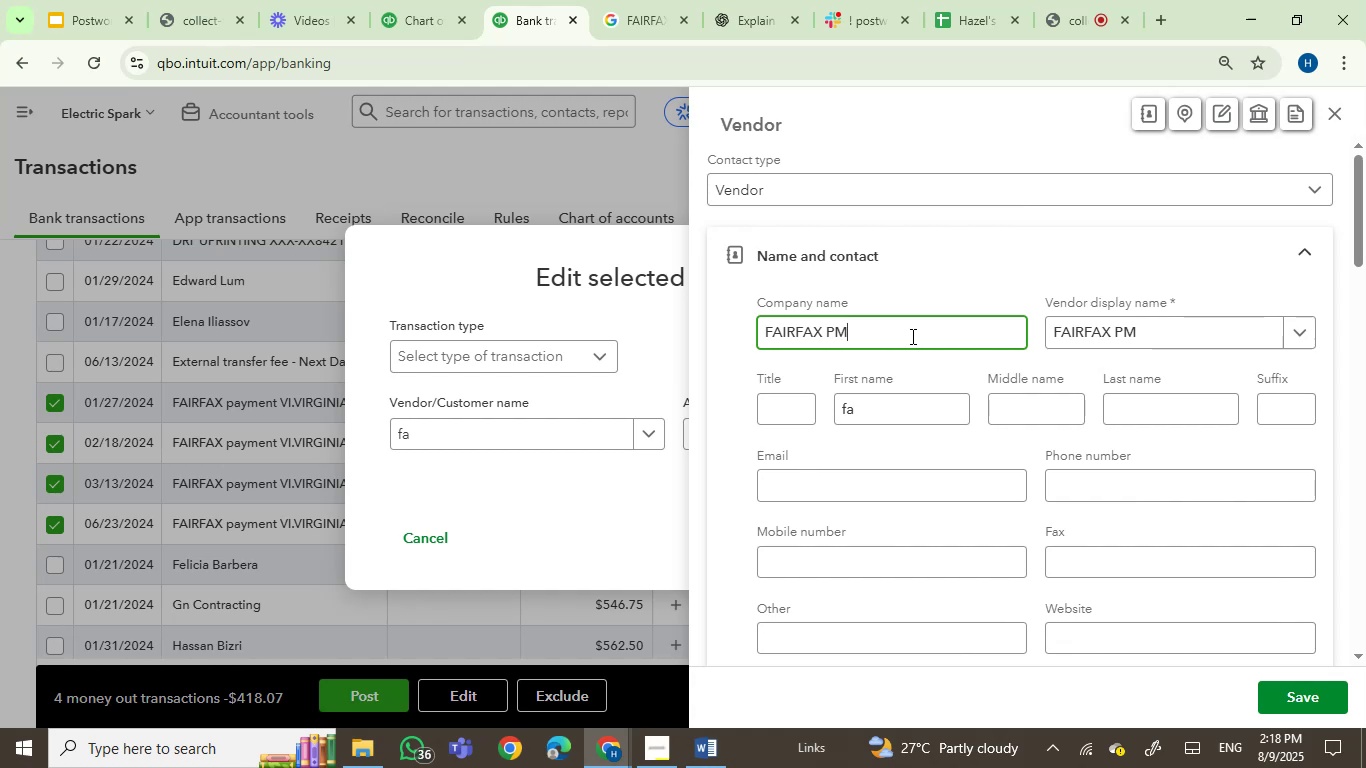 
key(Backspace)
 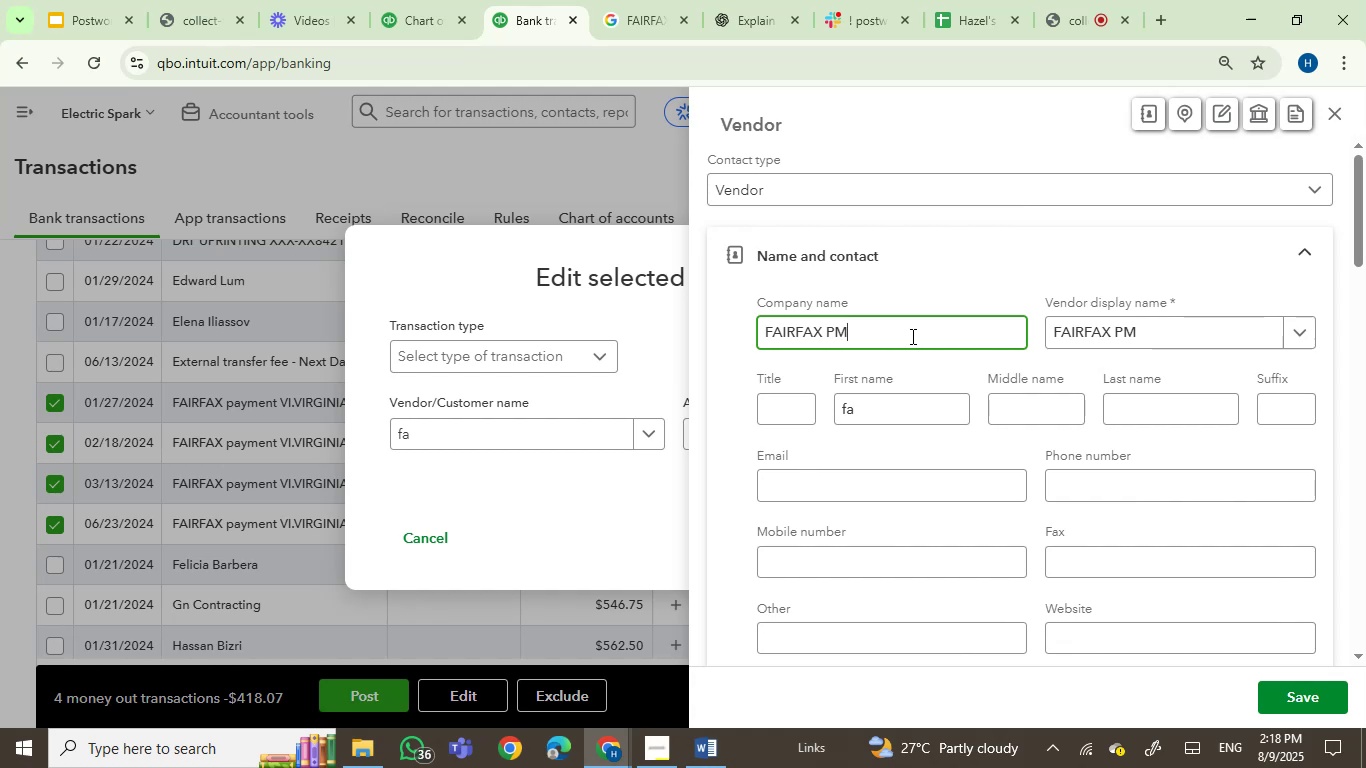 
key(Backspace)
 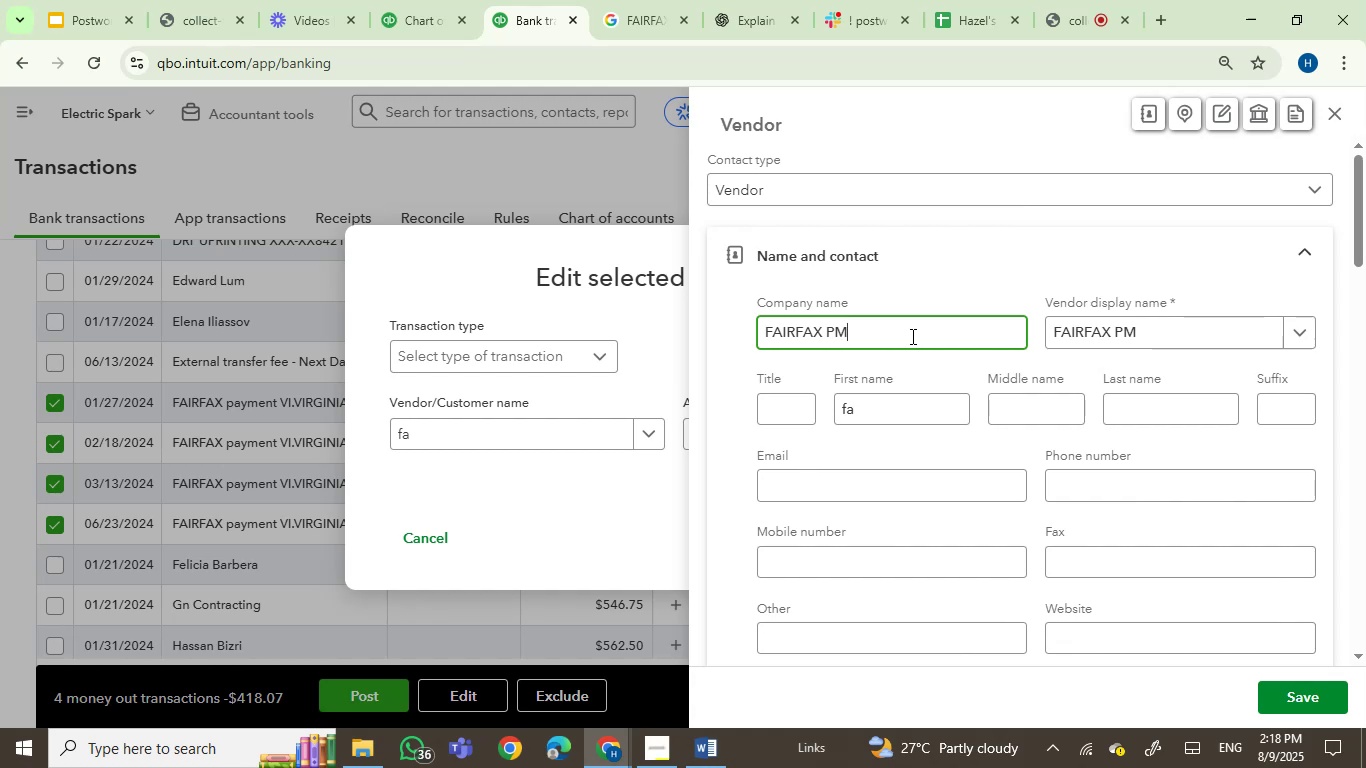 
key(Backspace)
 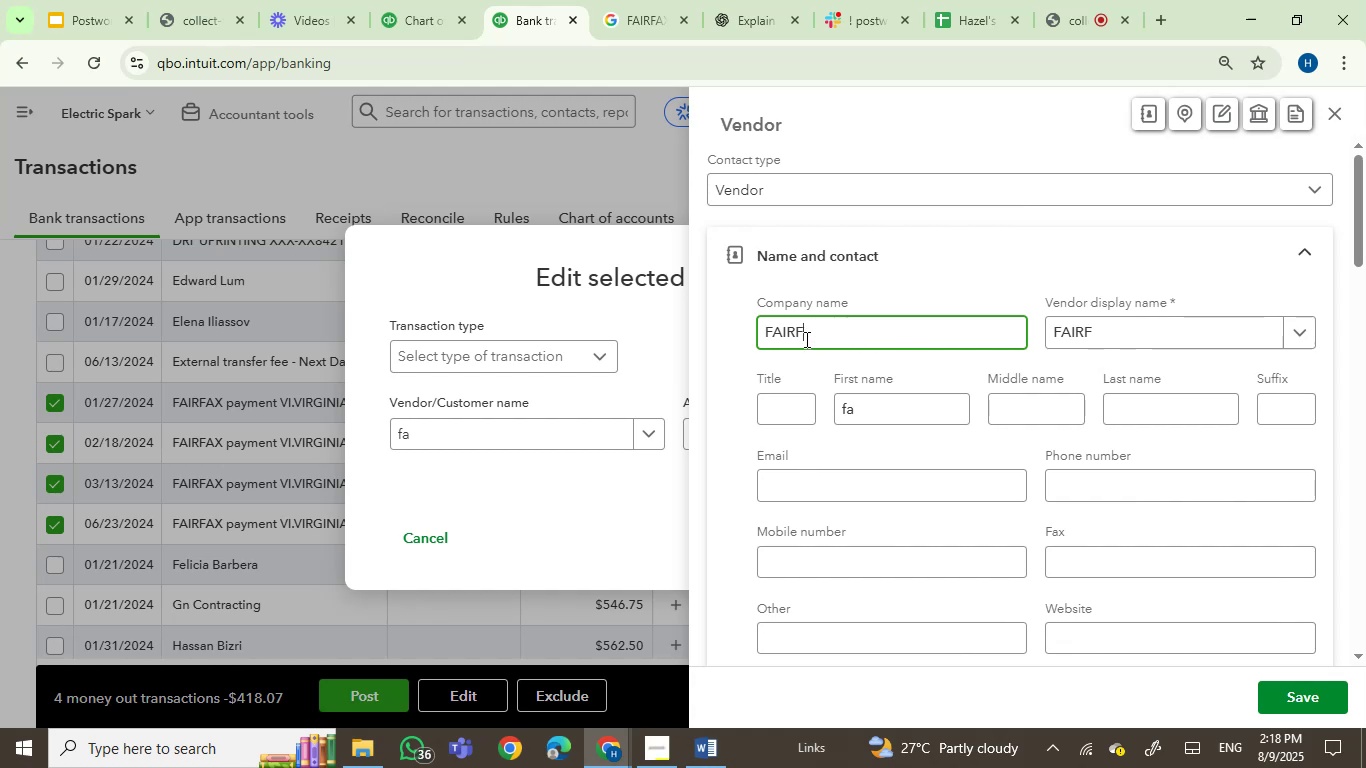 
left_click([805, 339])
 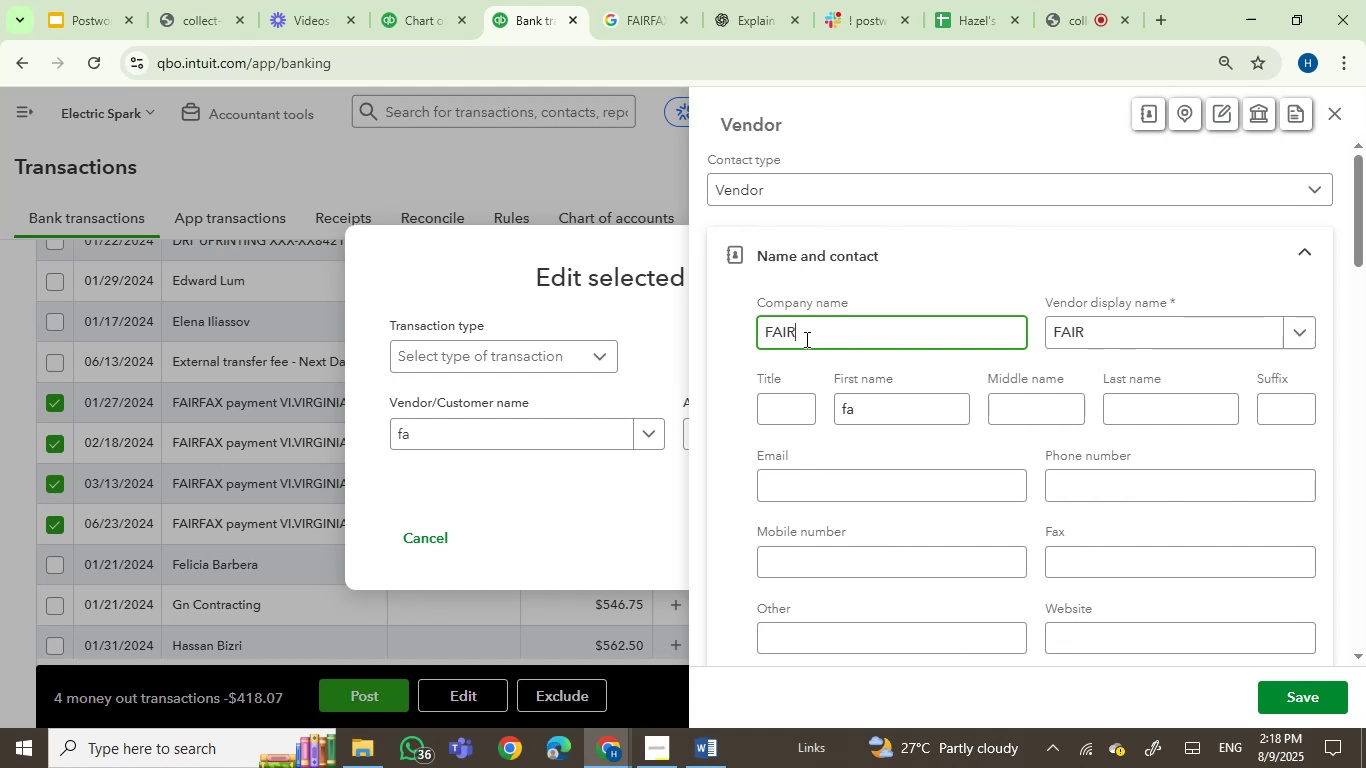 
key(Control+Z)
 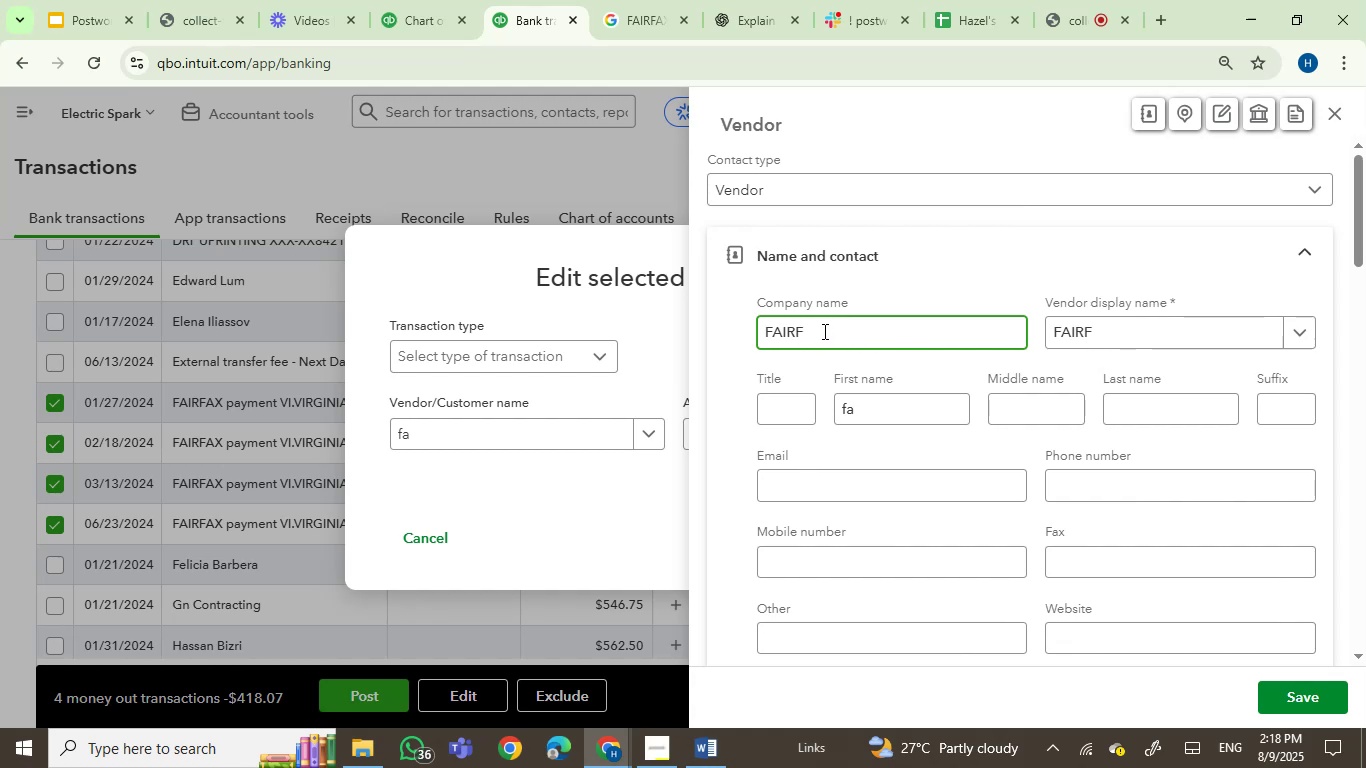 
key(Control+Z)
 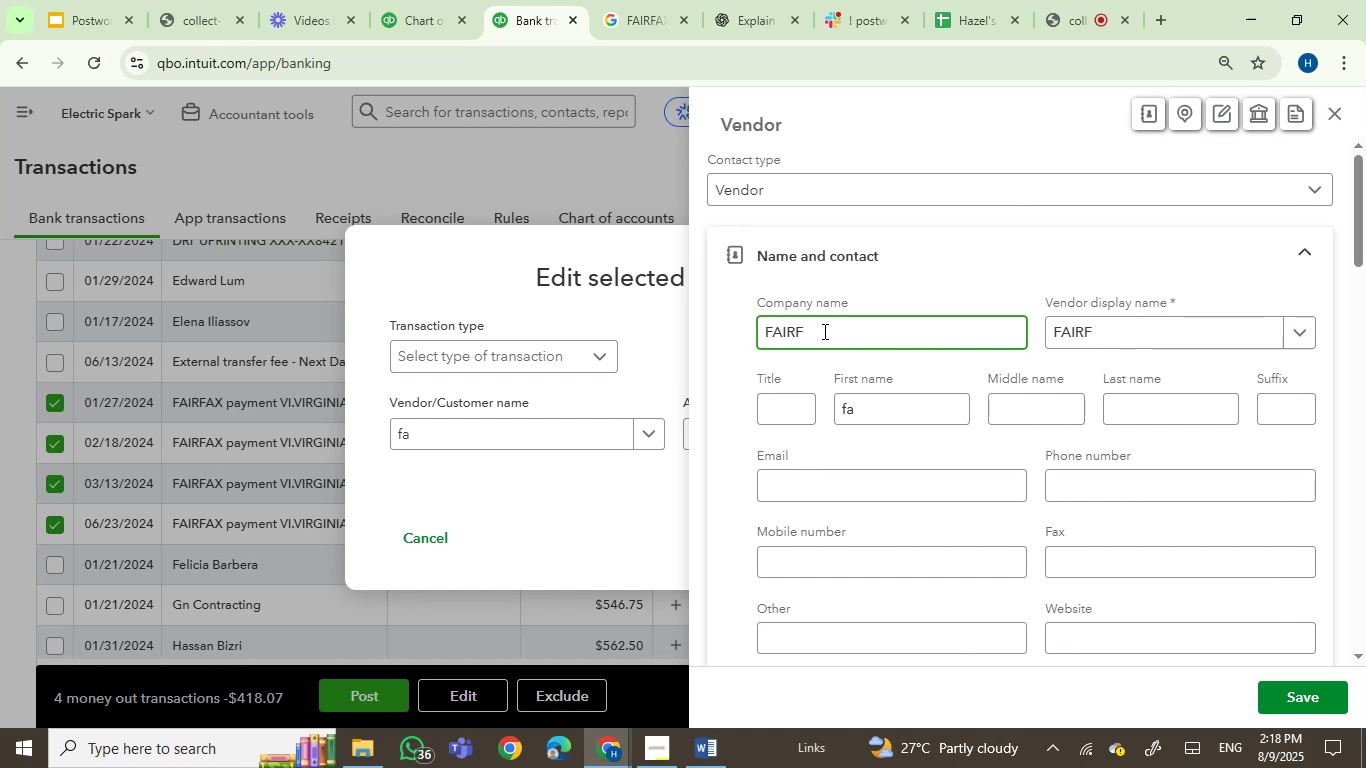 
key(Control+Z)
 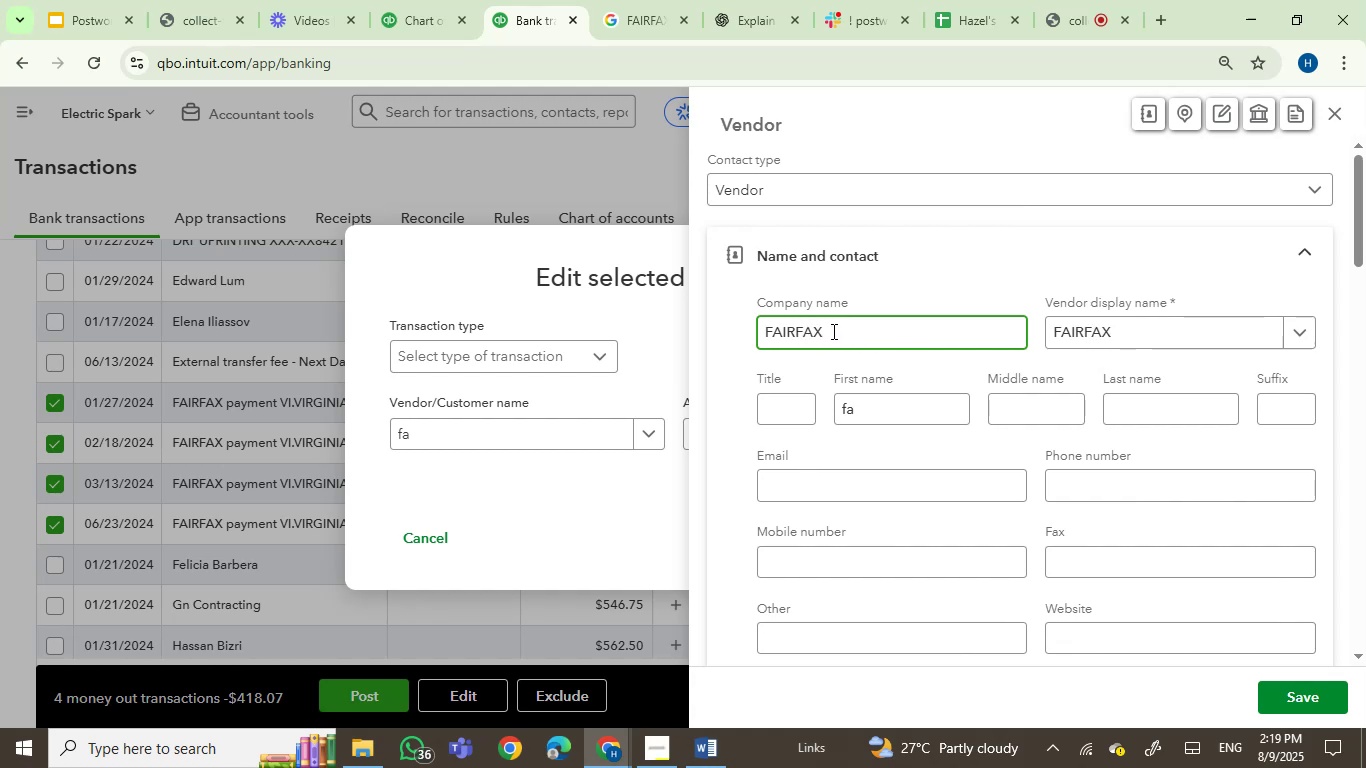 
key(Control+C)
 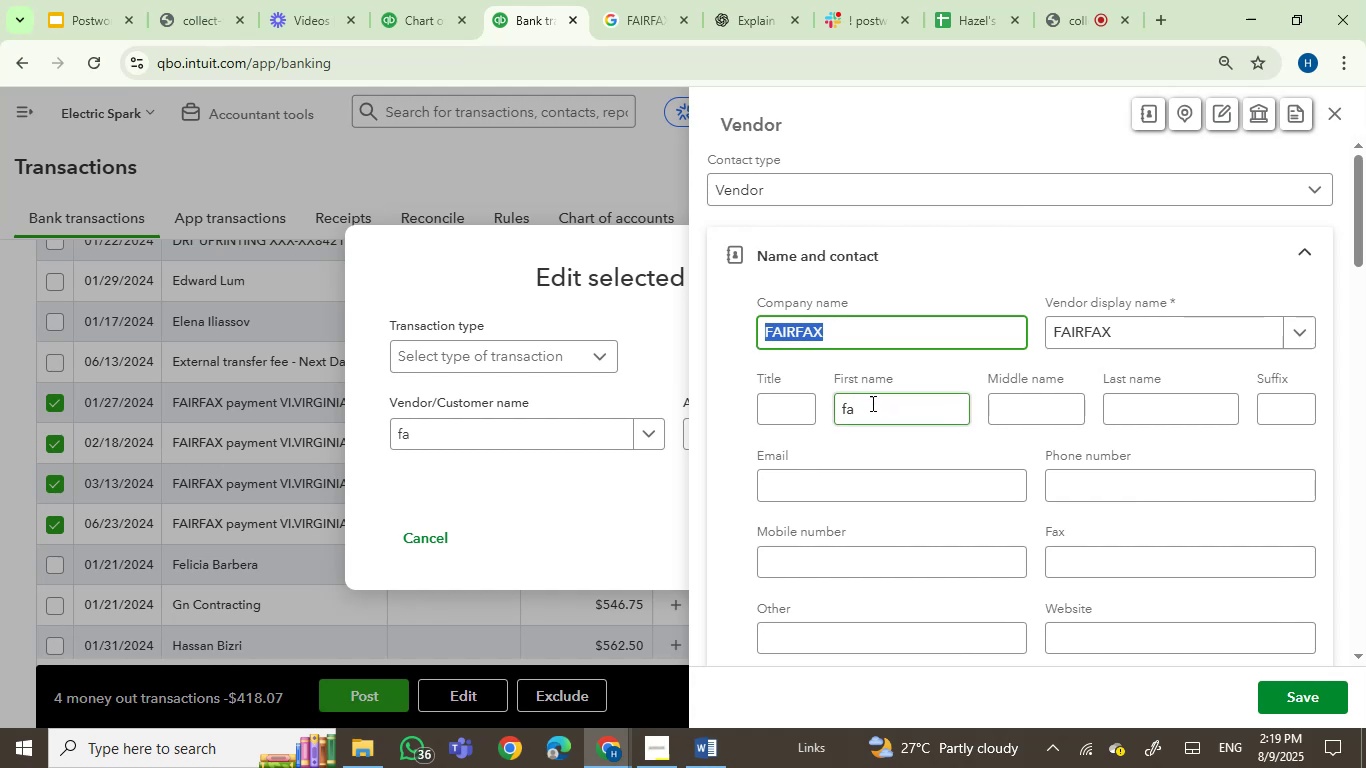 
key(Control+V)
 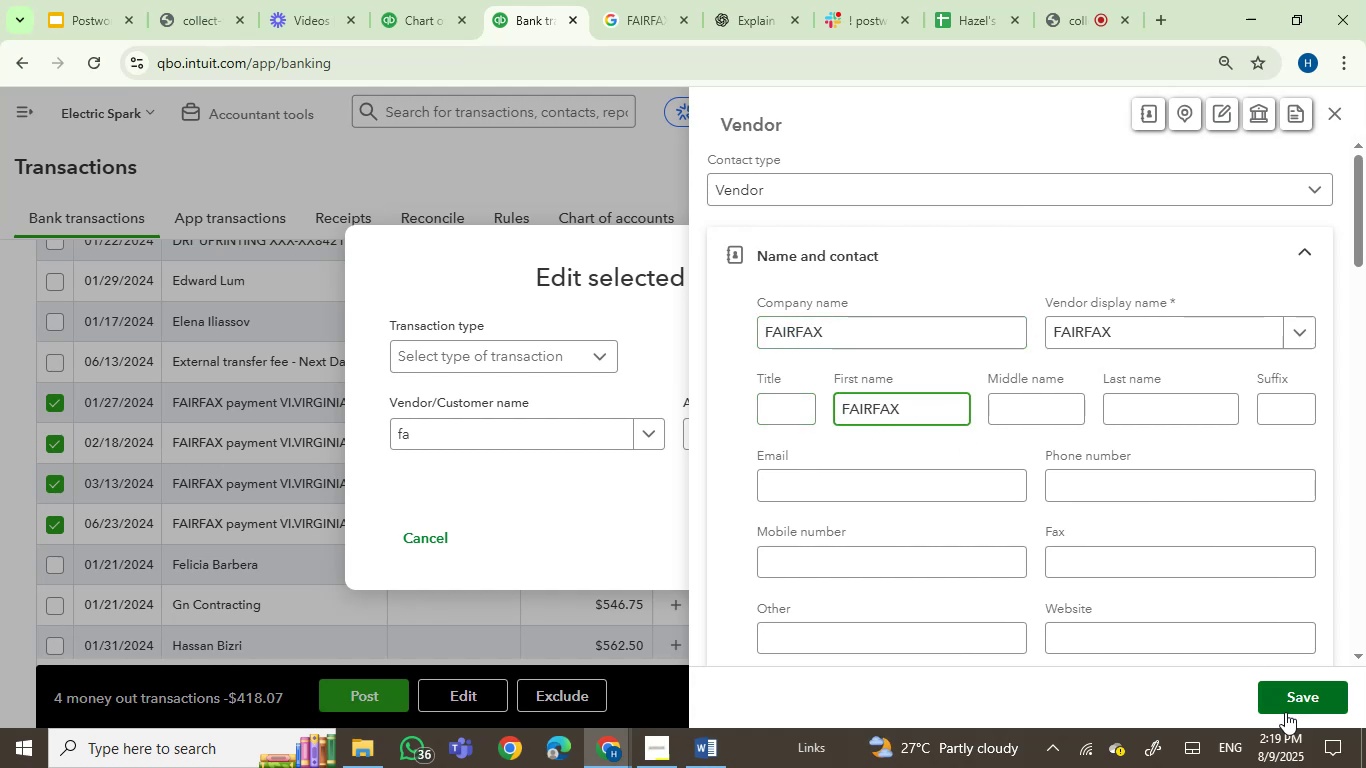 
left_click([1300, 696])
 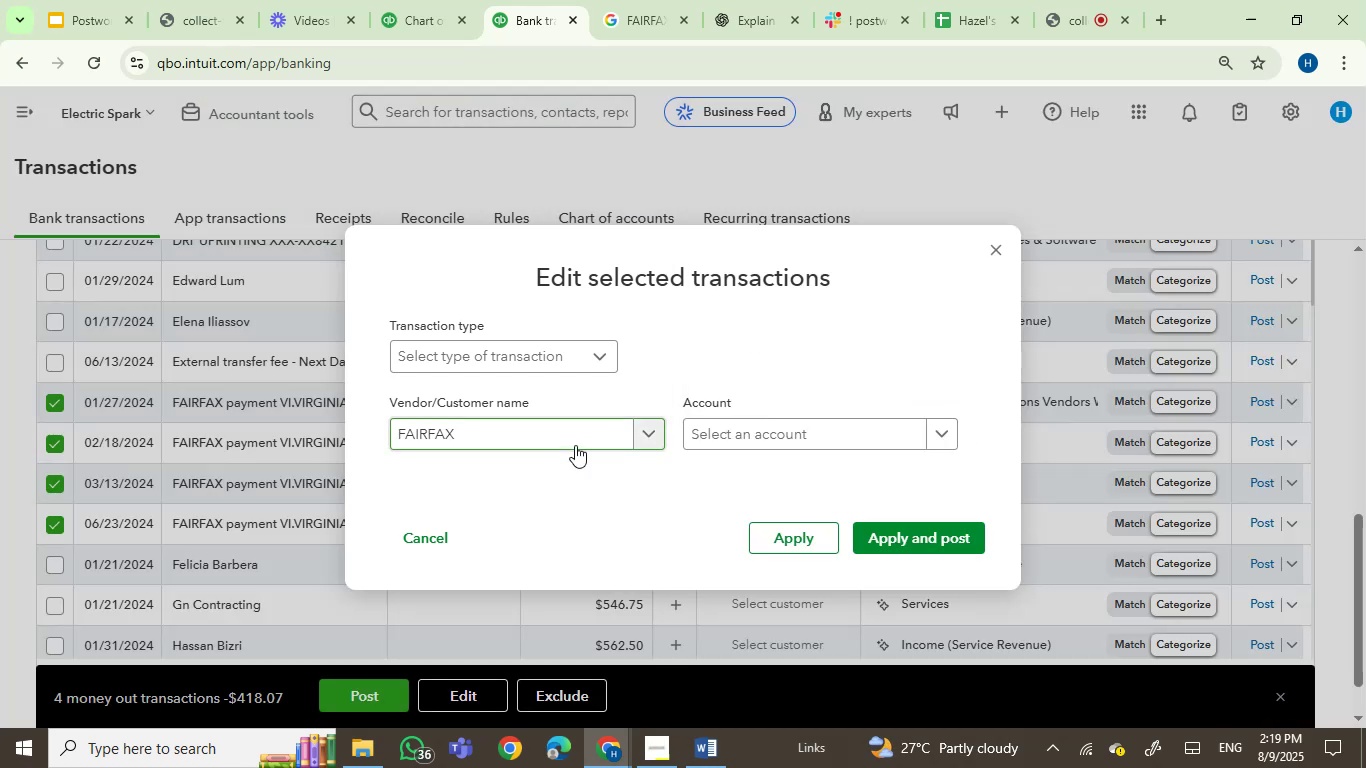 
left_click([789, 441])
 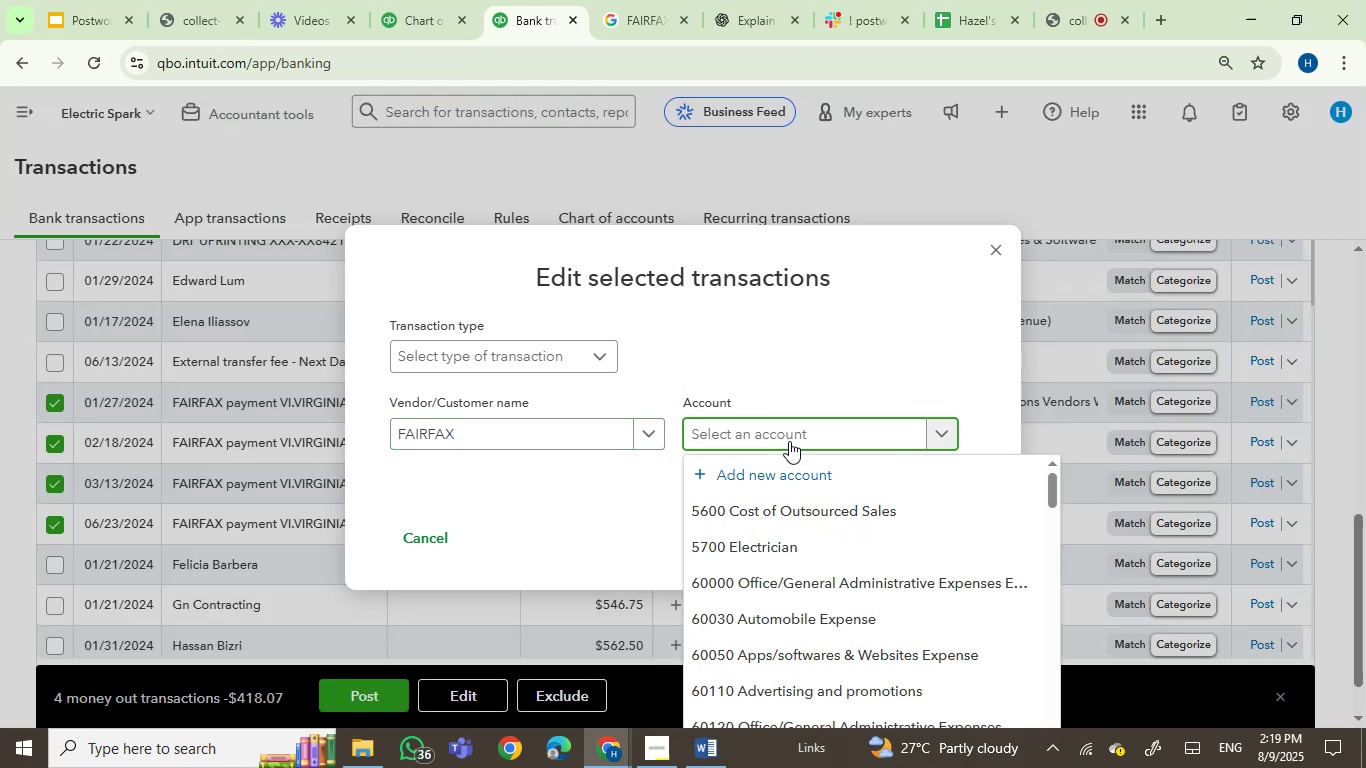 
type(tax)
 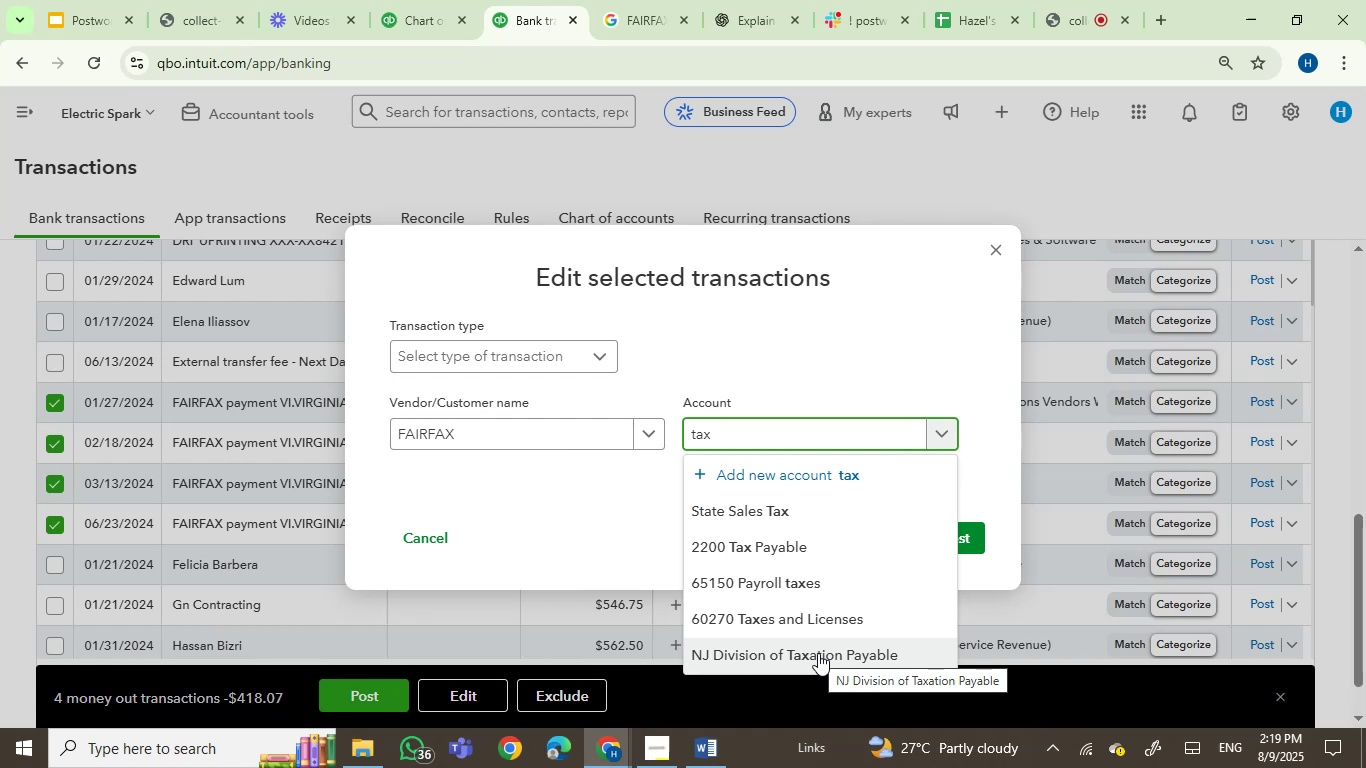 
wait(9.02)
 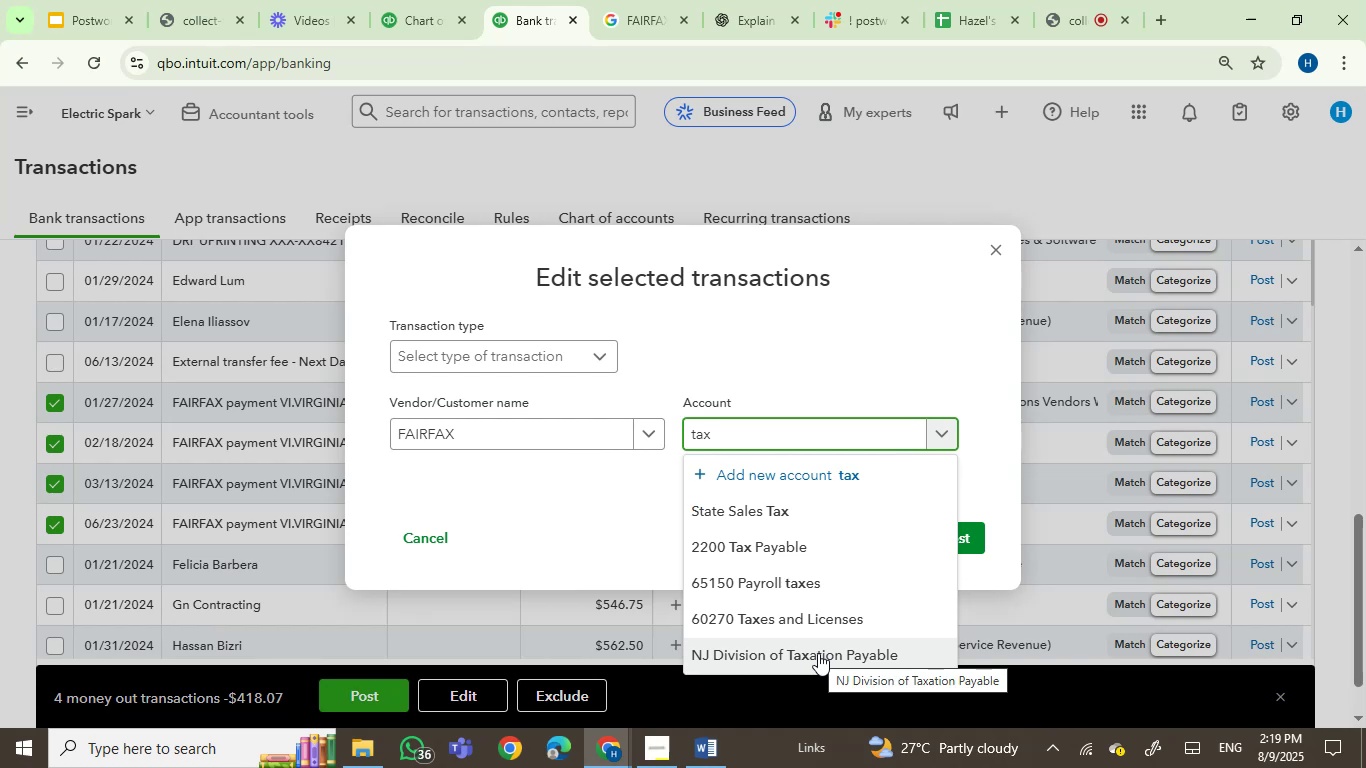 
left_click([813, 617])
 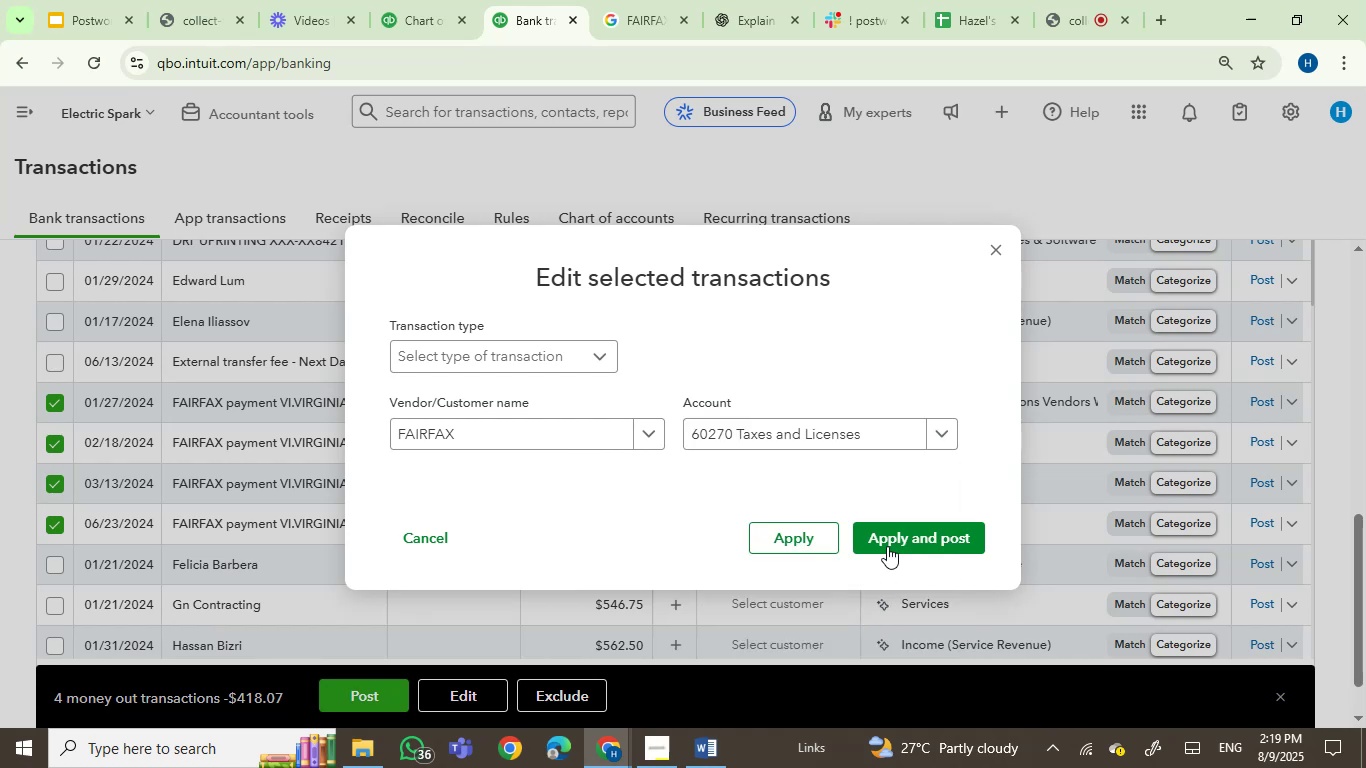 
left_click([896, 520])
 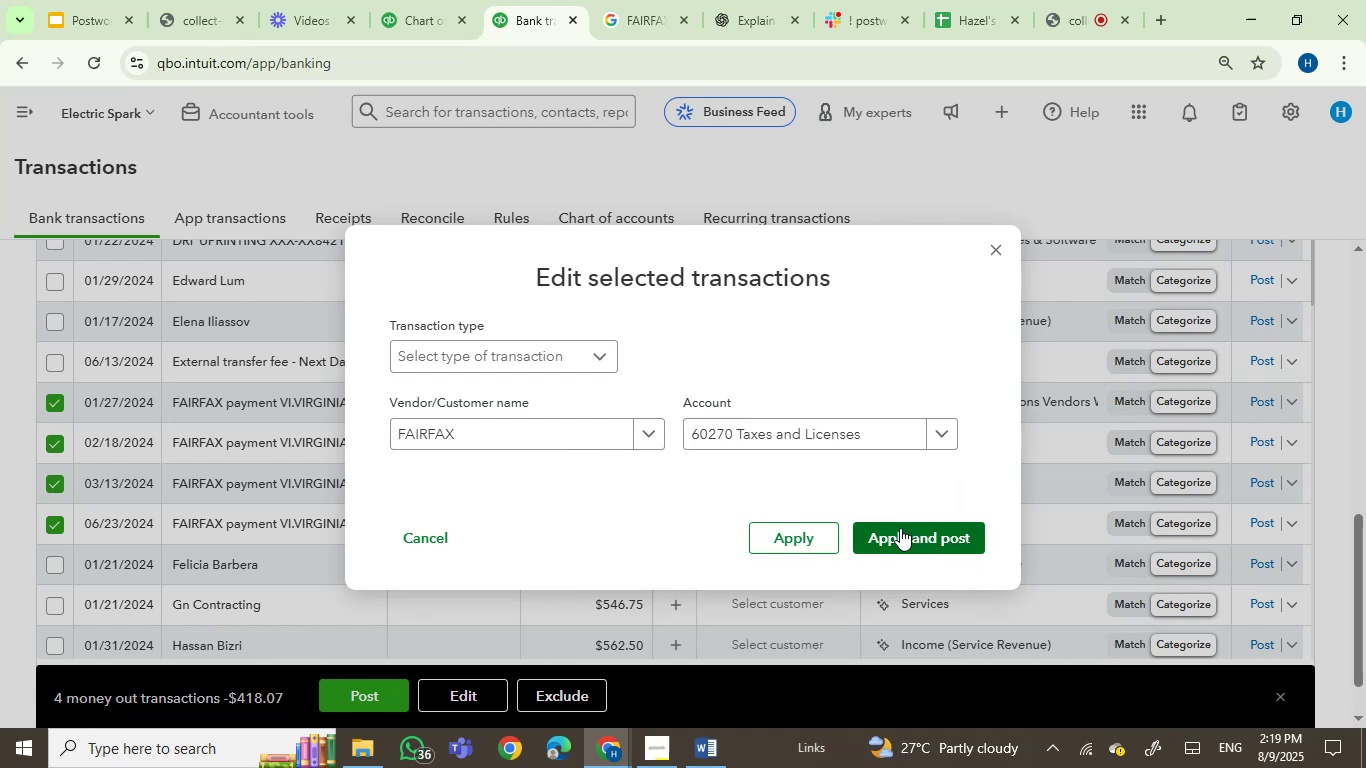 
left_click([903, 543])
 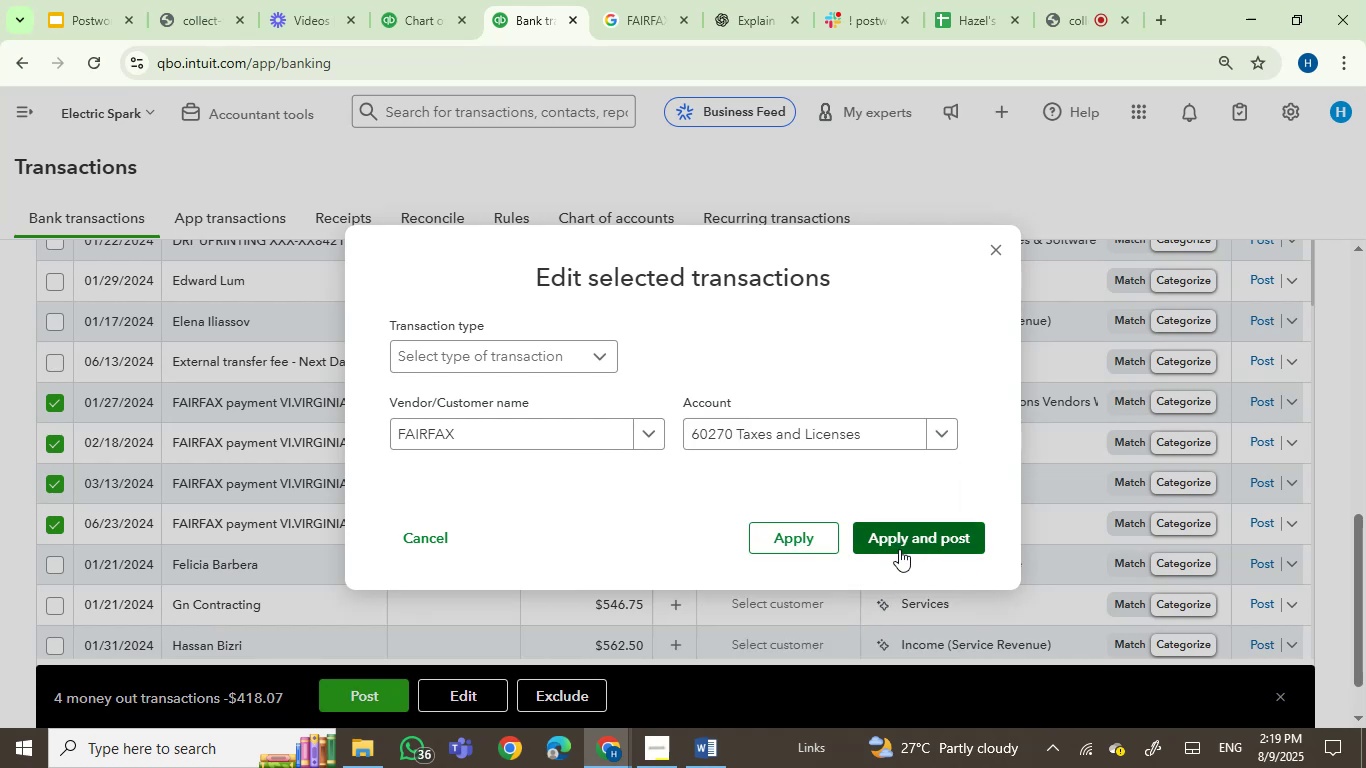 
mouse_move([795, 567])
 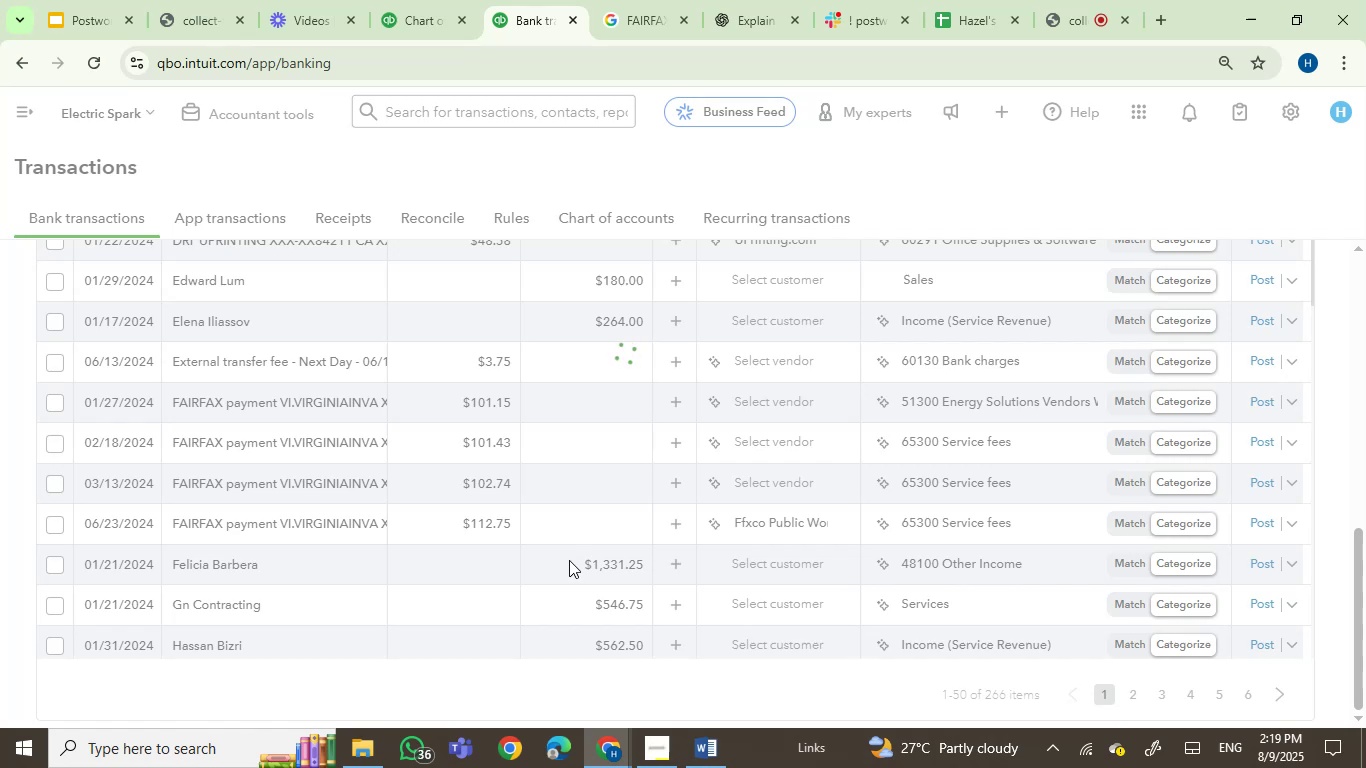 
mouse_move([563, 537])
 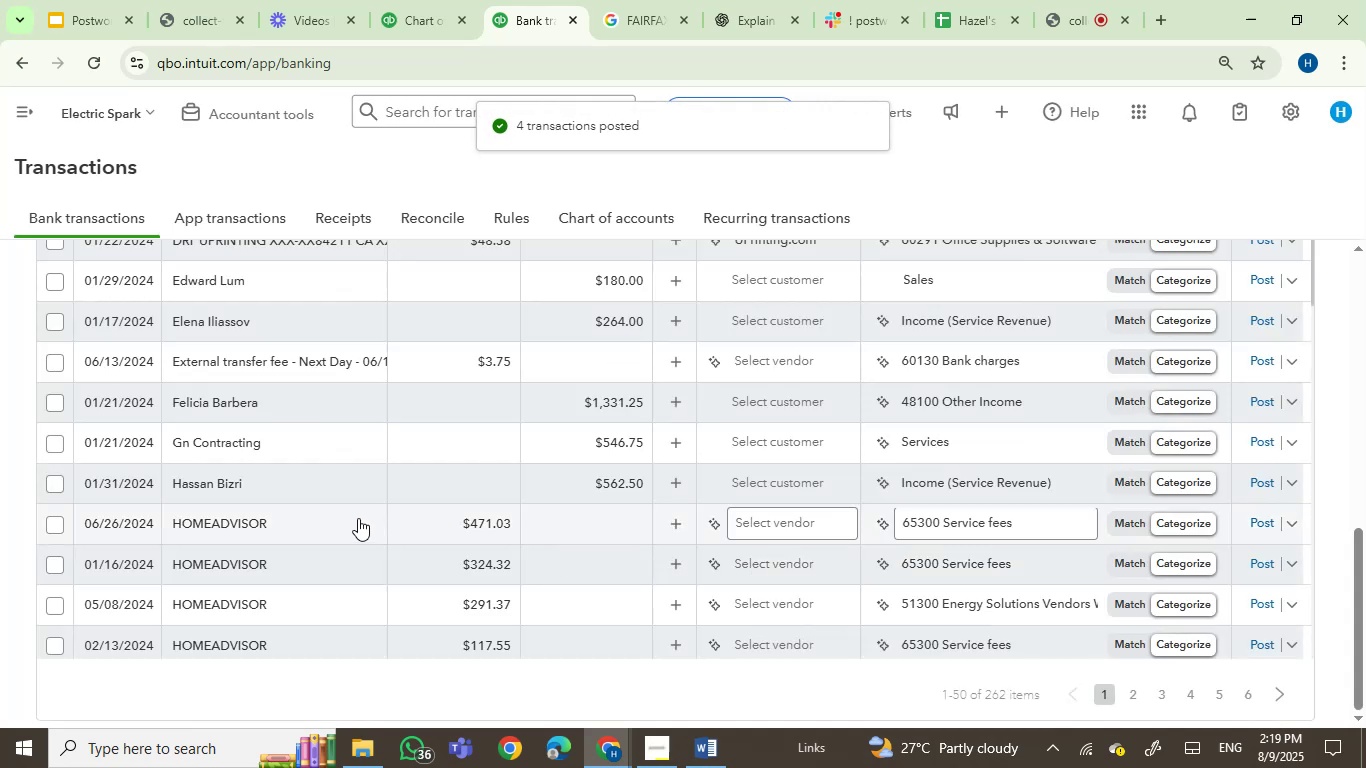 
scroll: coordinate [358, 518], scroll_direction: down, amount: 1.0
 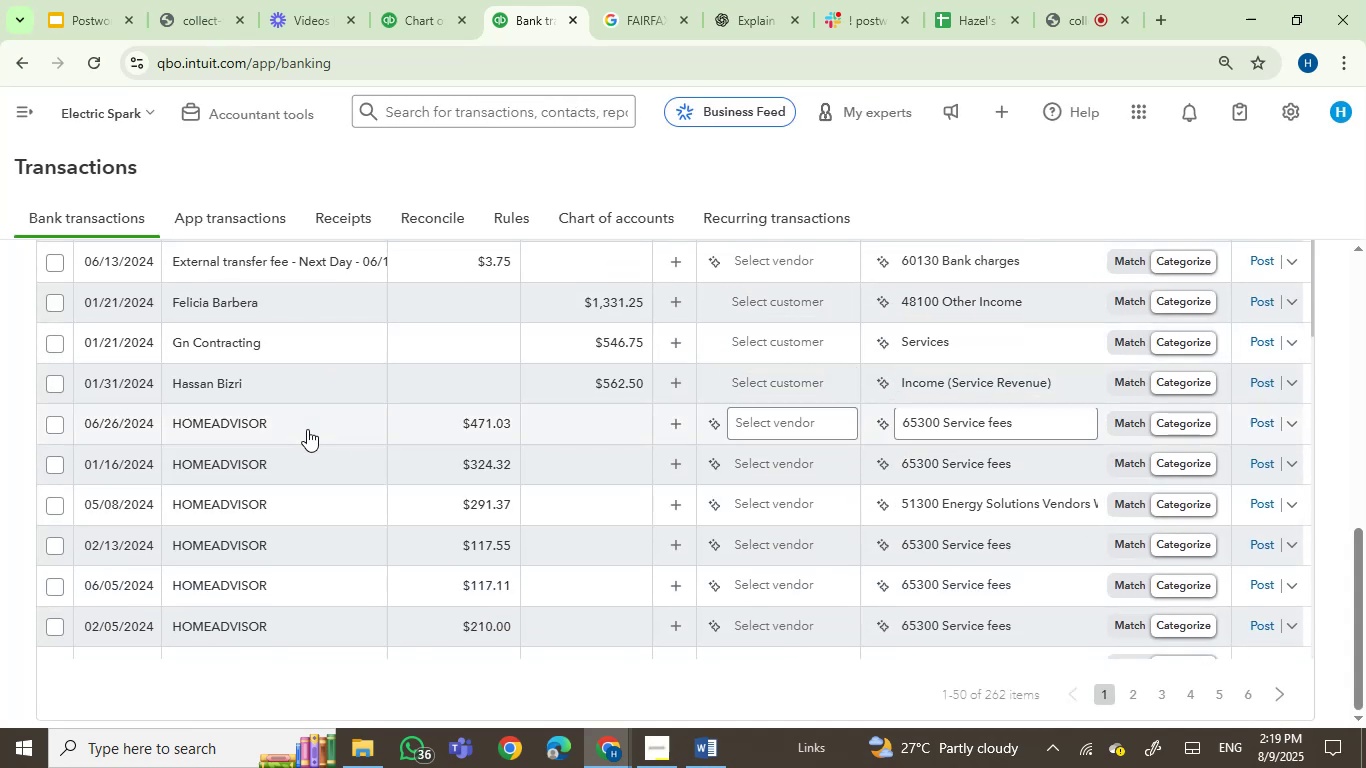 
scroll: coordinate [316, 486], scroll_direction: up, amount: 3.0
 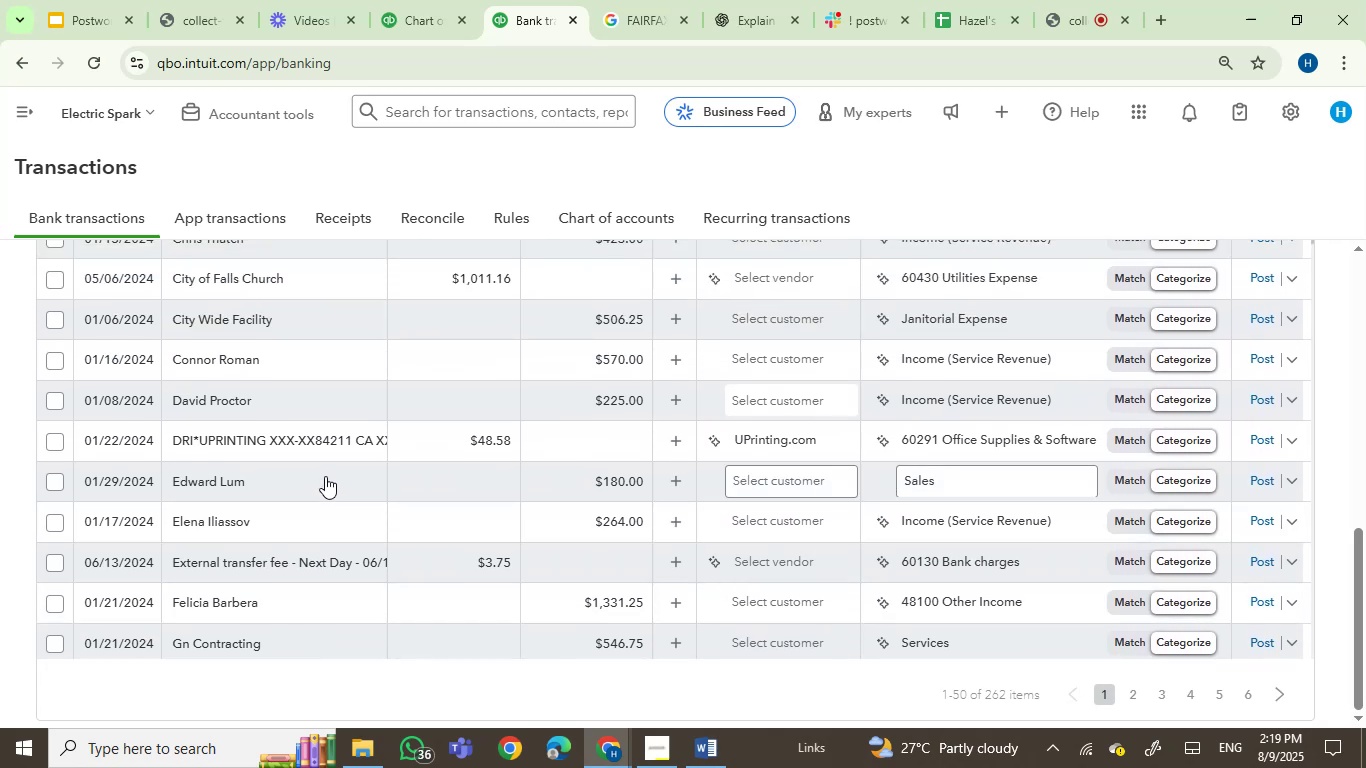 
left_click([319, 430])
 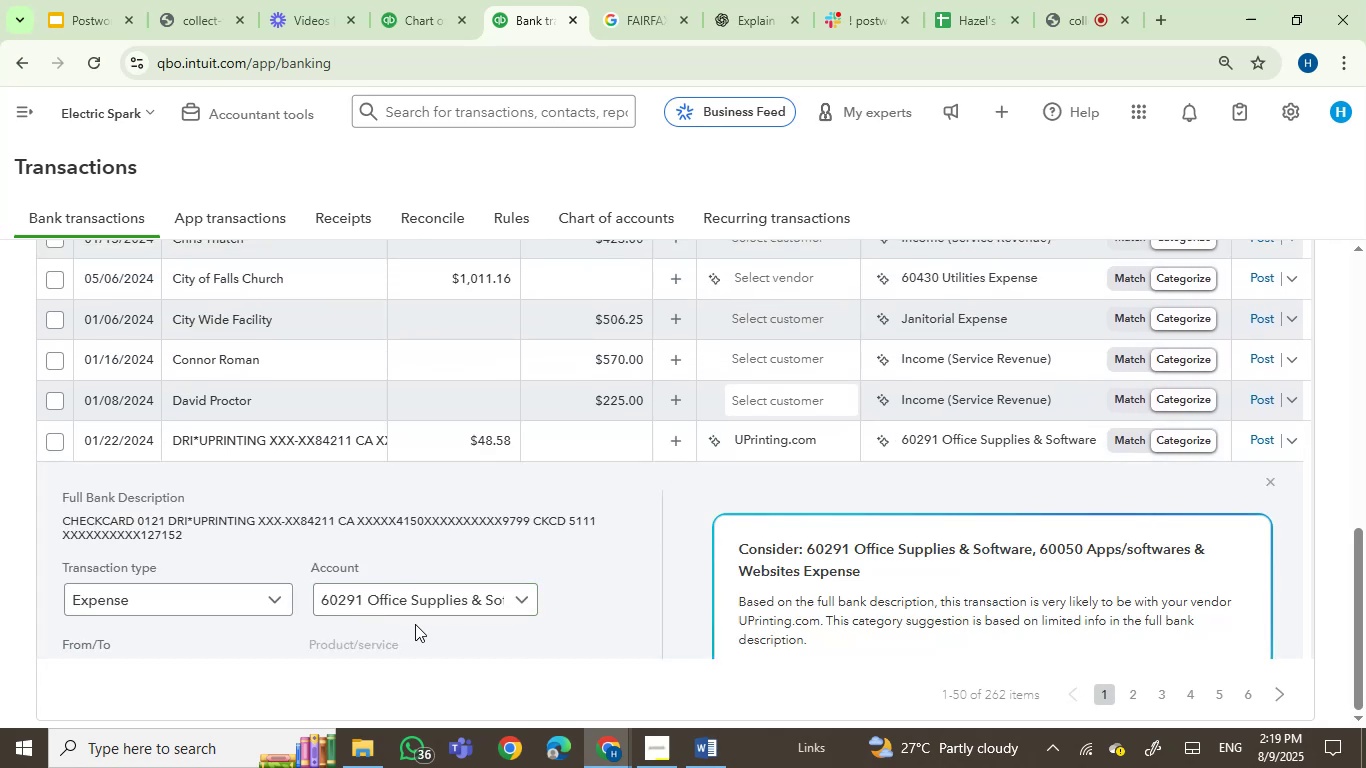 
scroll: coordinate [739, 604], scroll_direction: down, amount: 3.0
 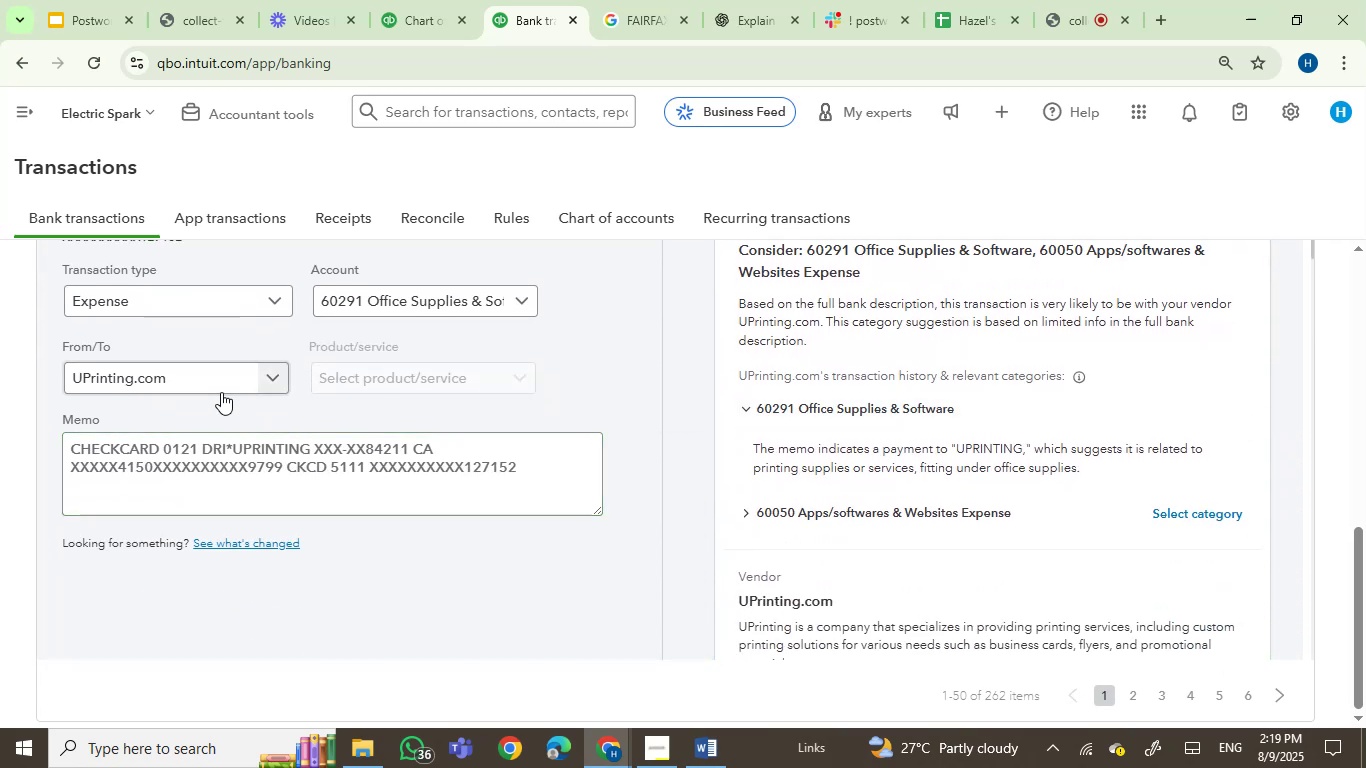 
scroll: coordinate [1258, 335], scroll_direction: up, amount: 3.0
 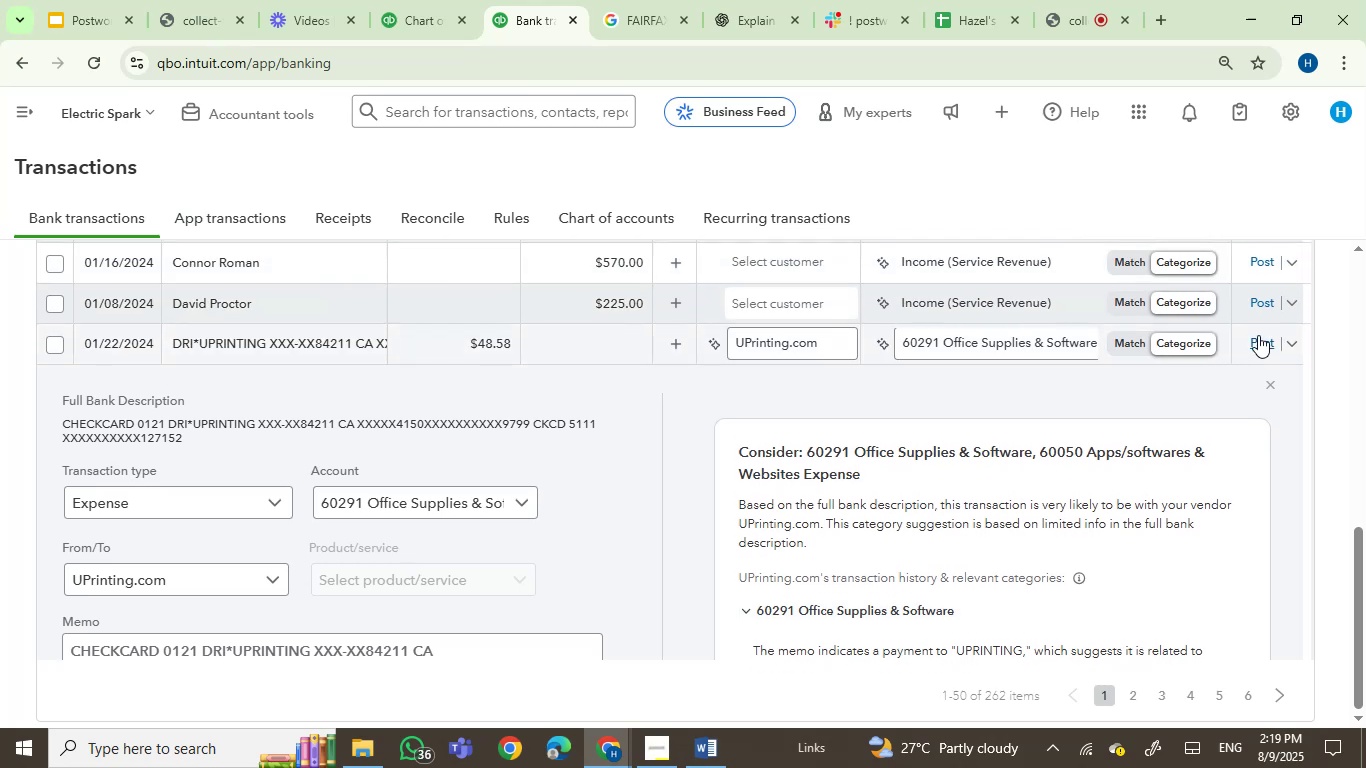 
left_click([1258, 335])
 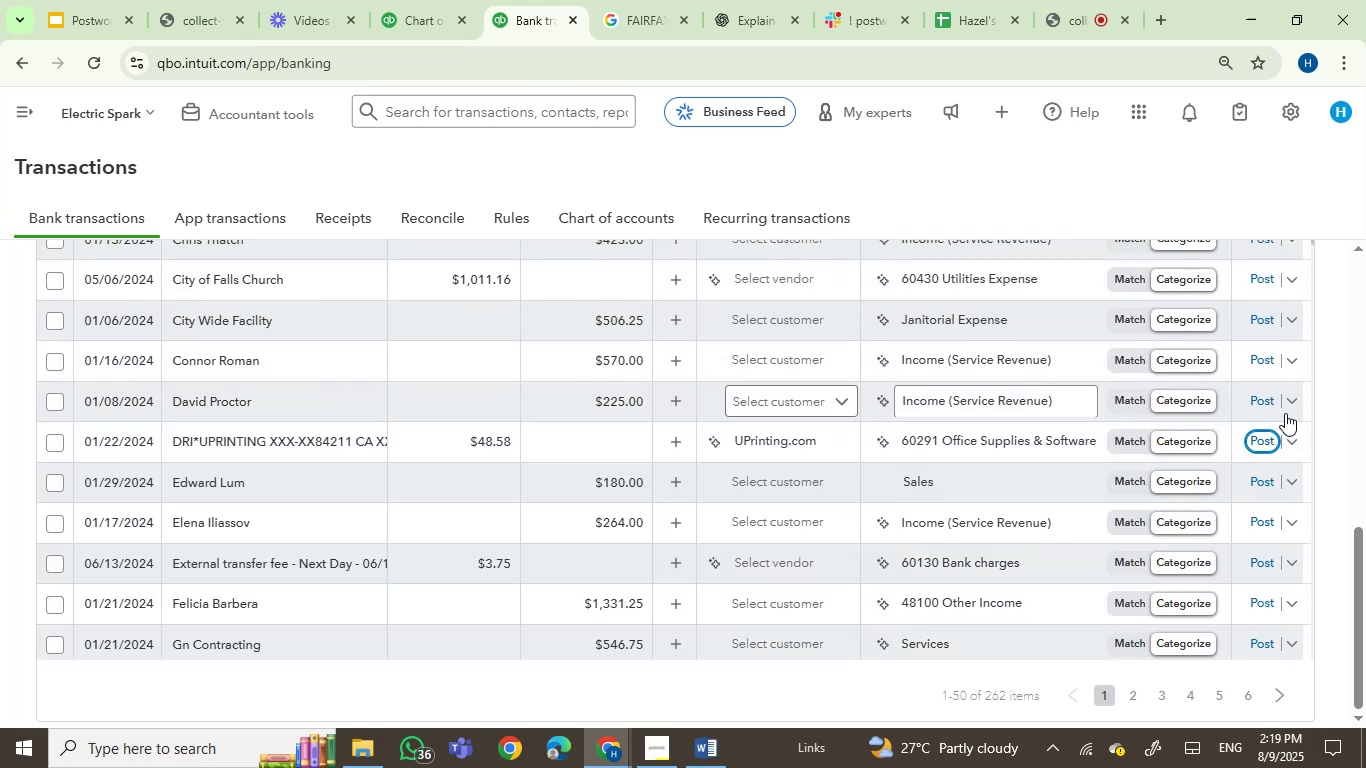 
left_click([1263, 443])
 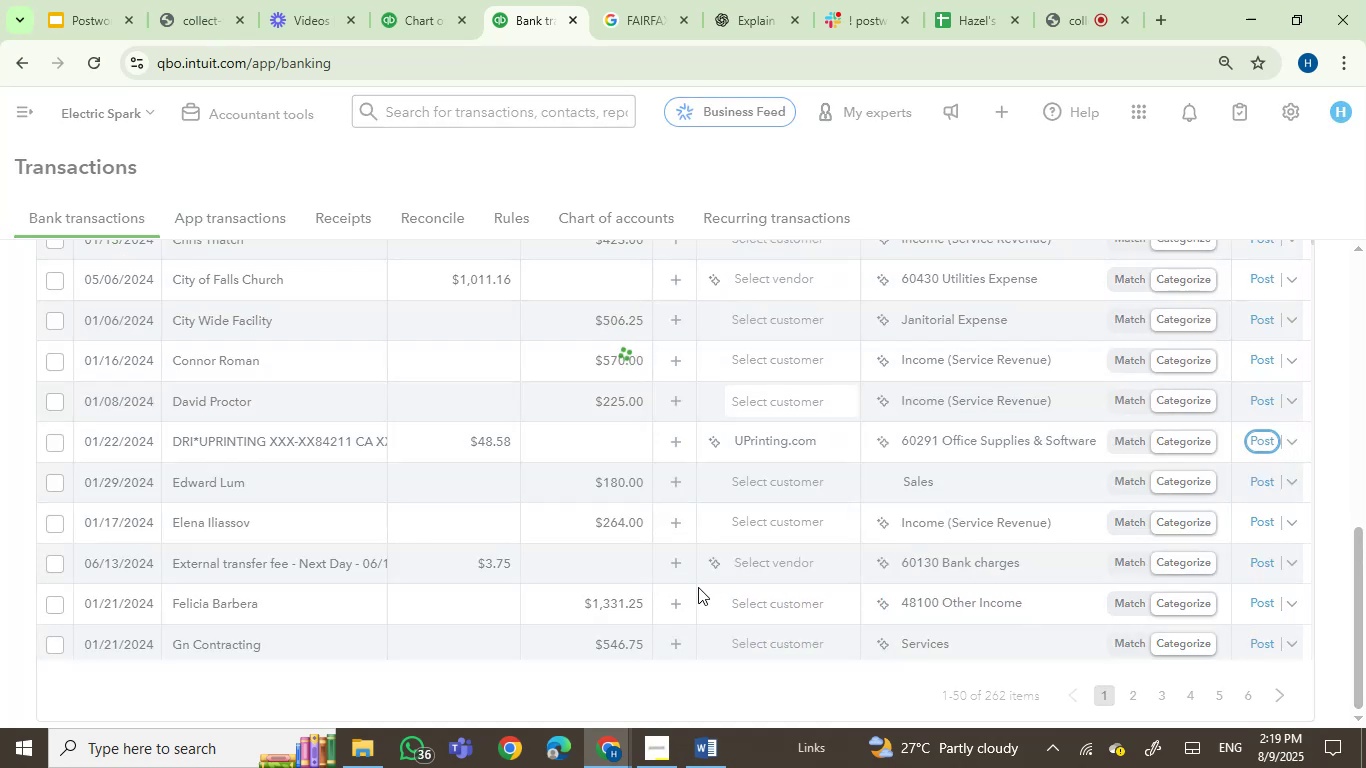 
mouse_move([627, 583])
 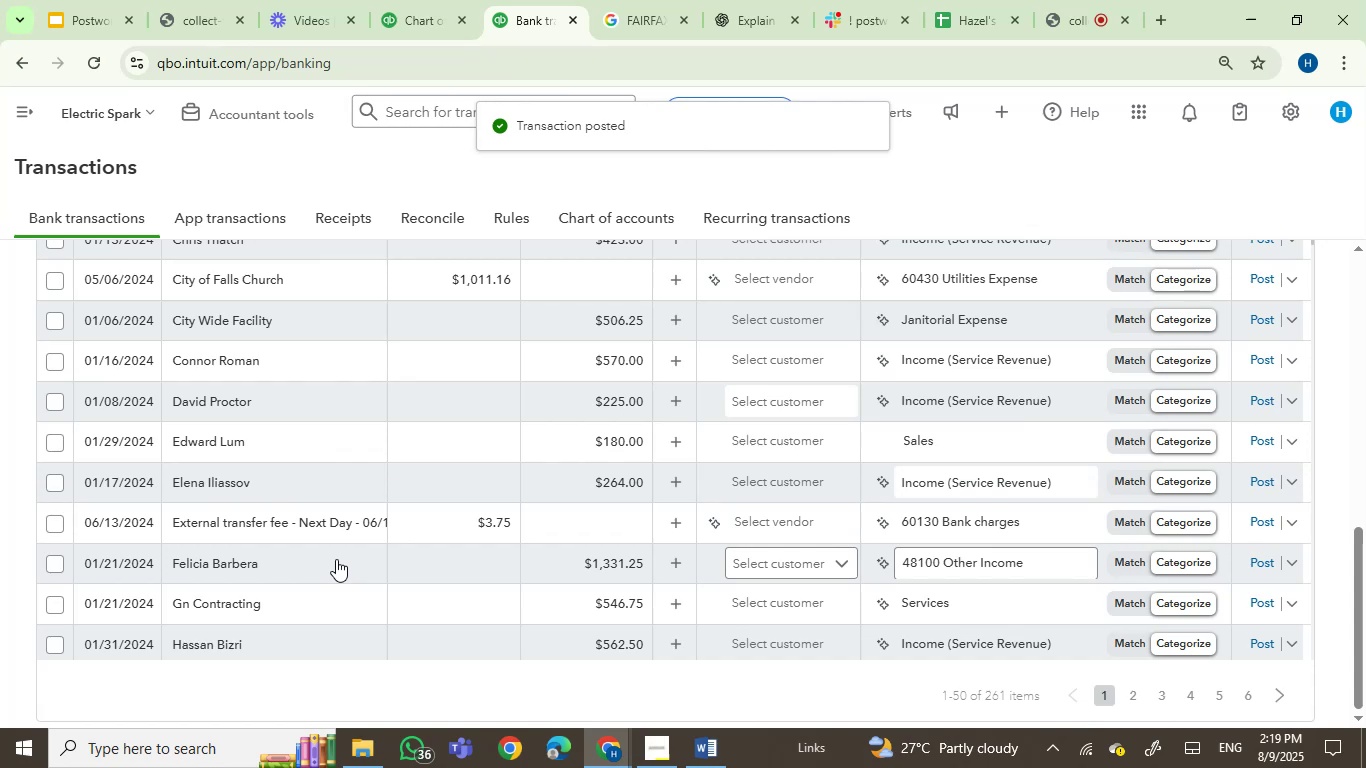 
scroll: coordinate [336, 559], scroll_direction: none, amount: 0.0
 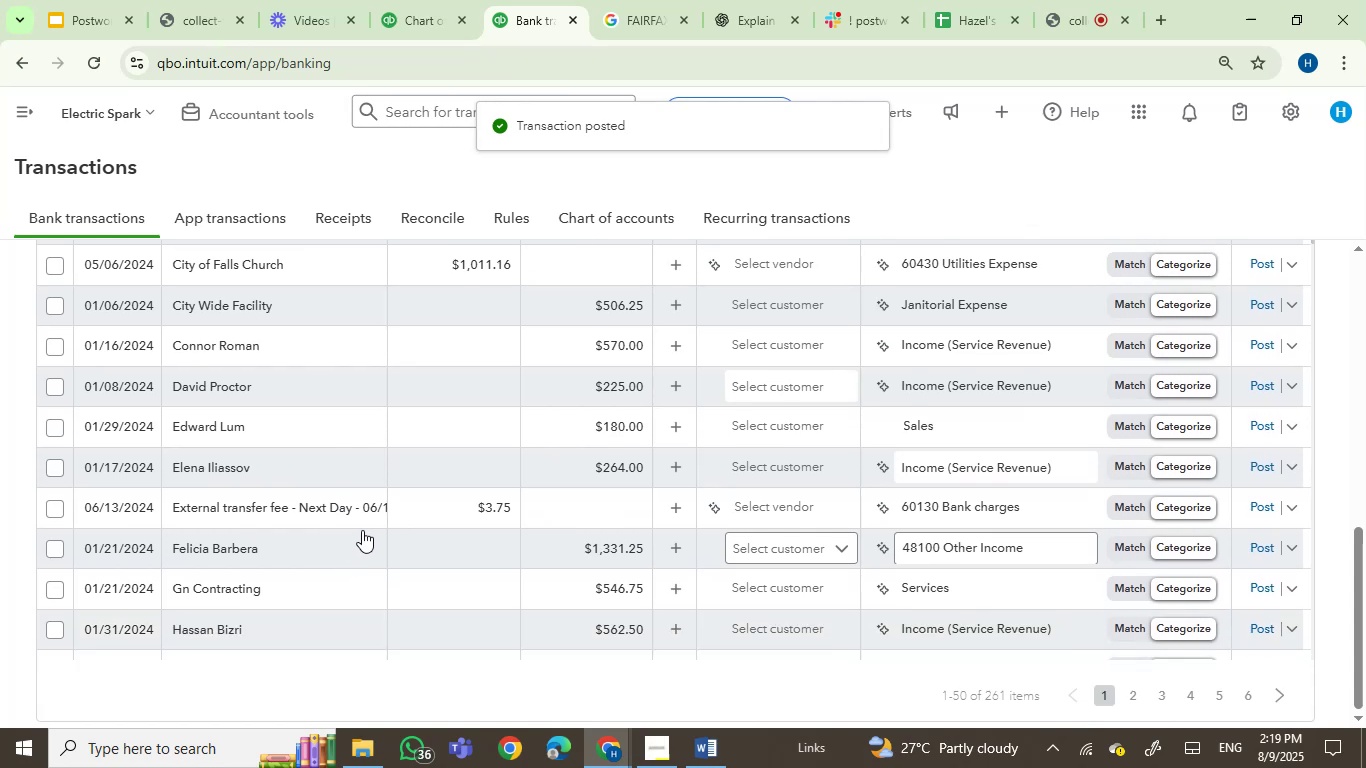 
scroll: coordinate [364, 509], scroll_direction: up, amount: 4.0
 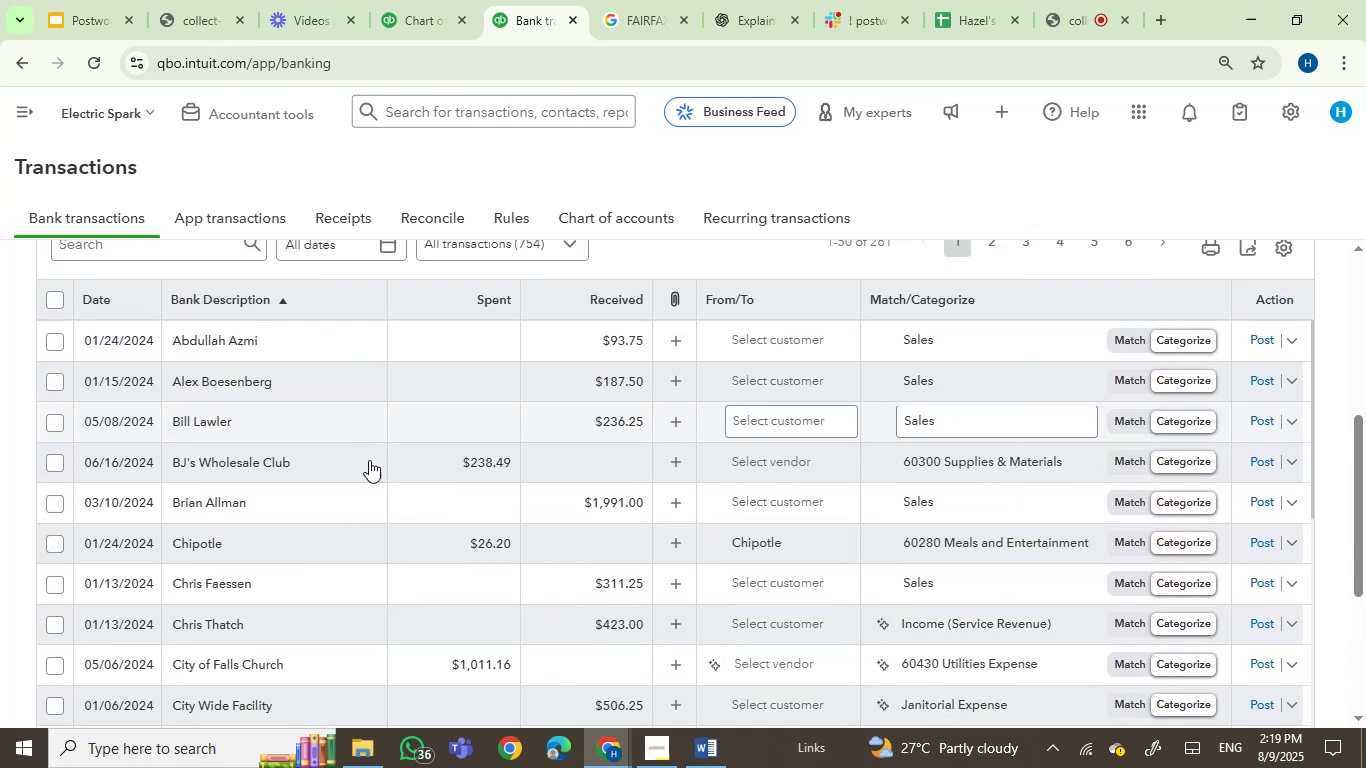 
left_click([330, 474])
 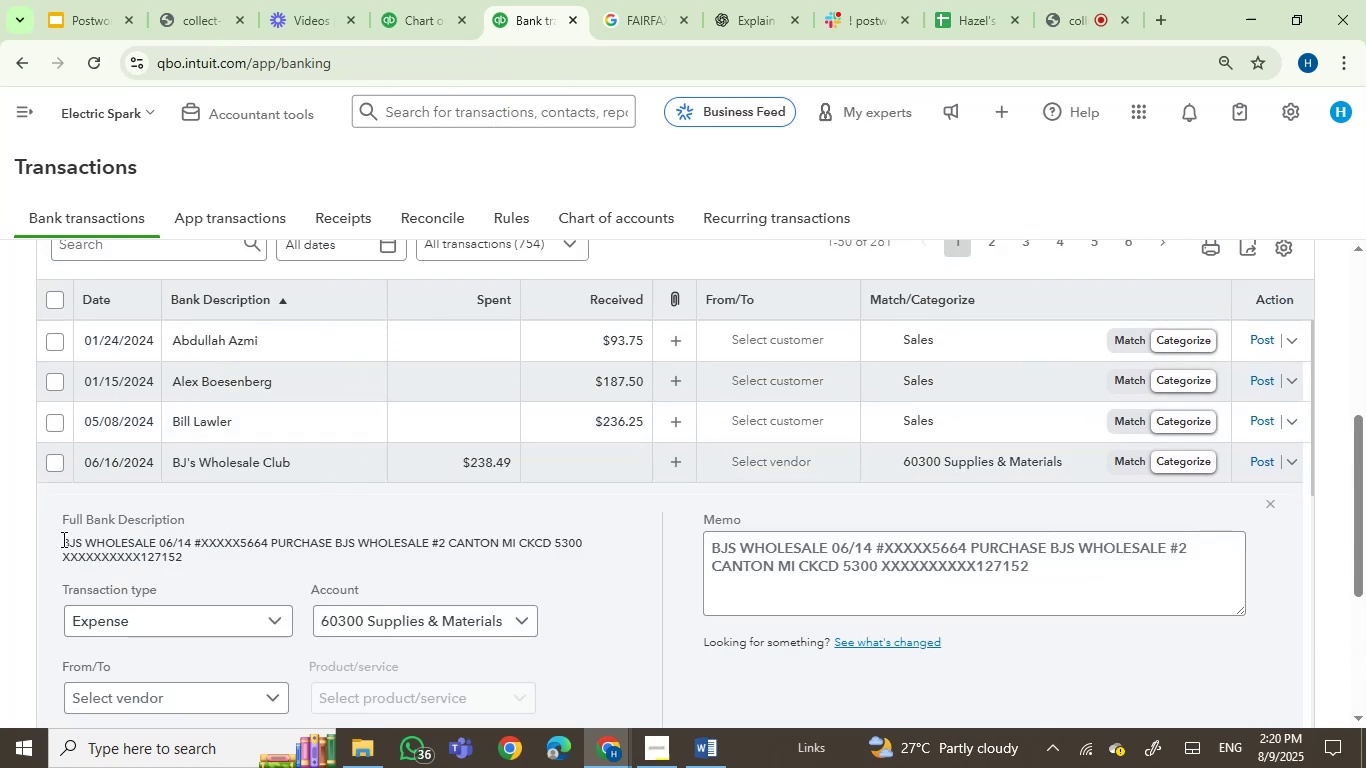 
key(Control+C)
 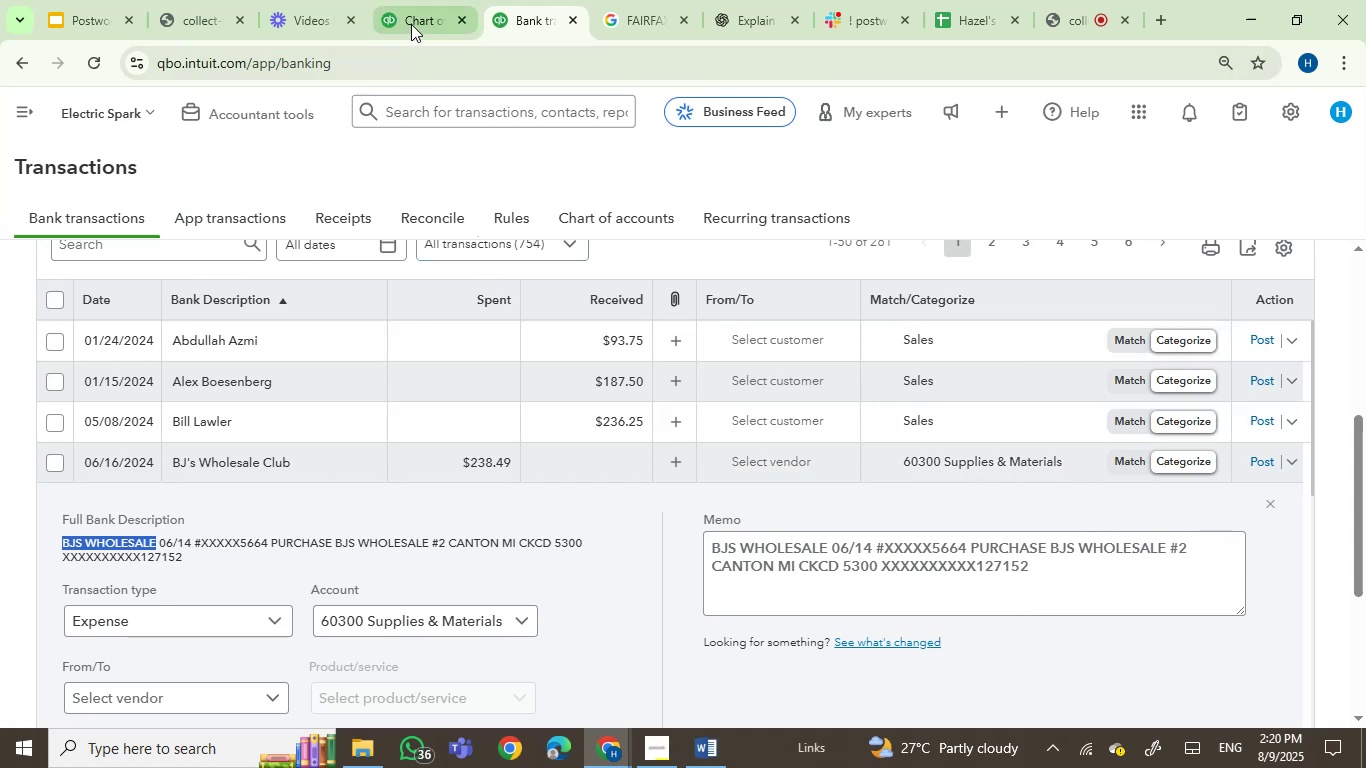 
left_click([625, 6])
 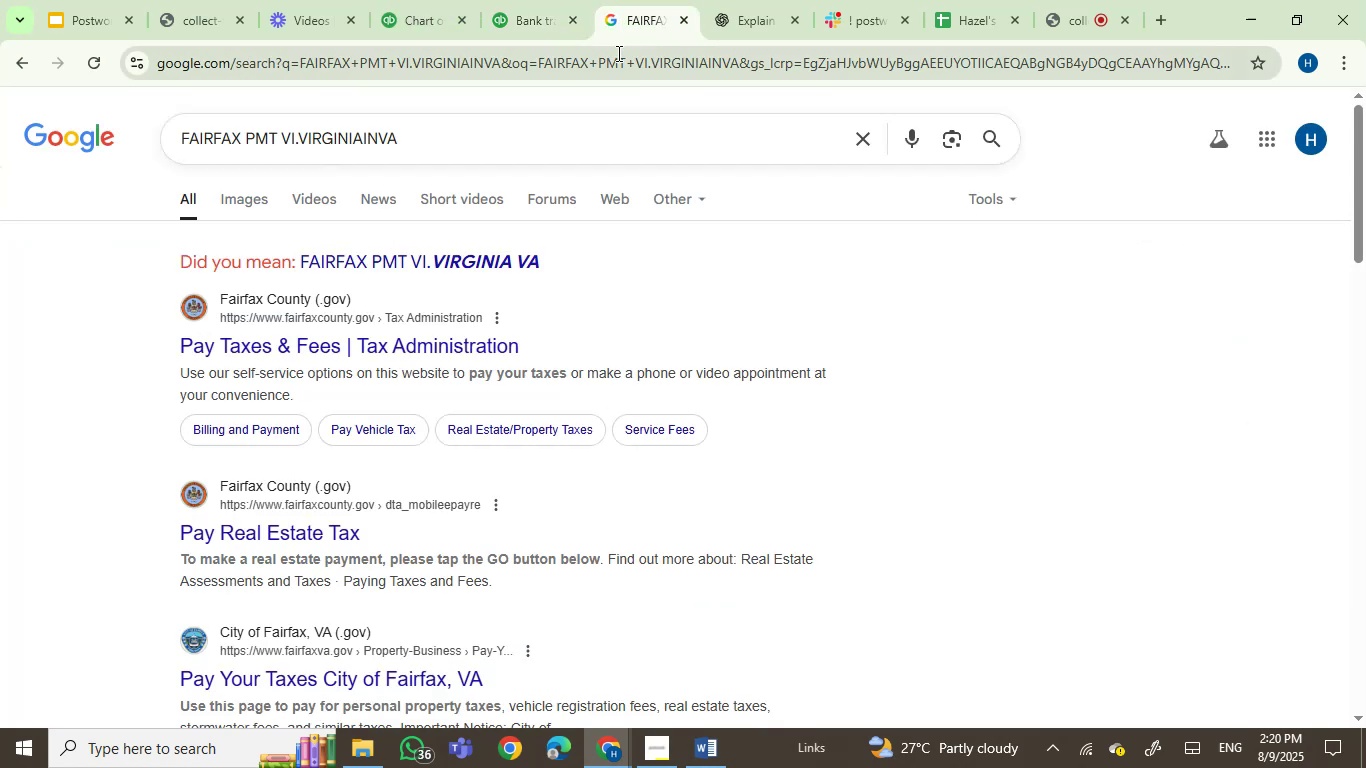 
double_click([617, 53])
 